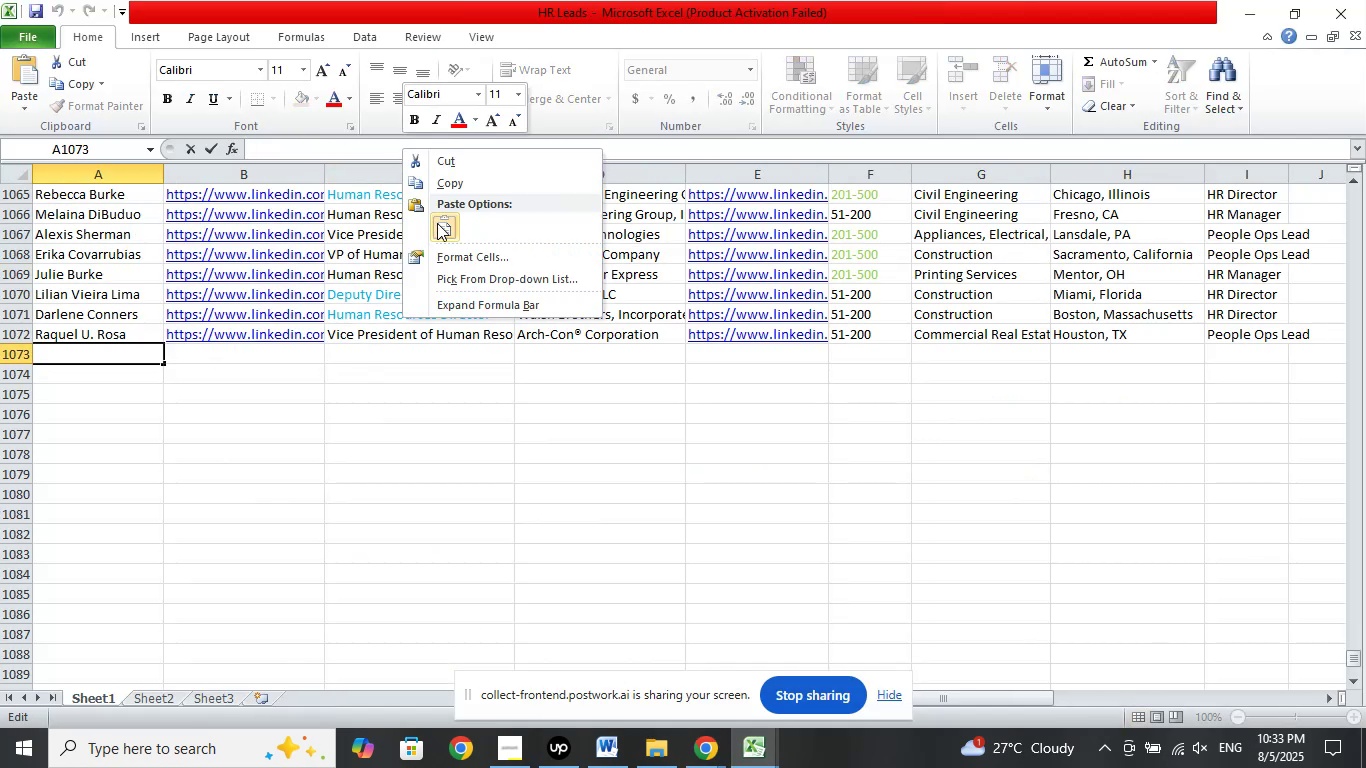 
left_click([437, 223])
 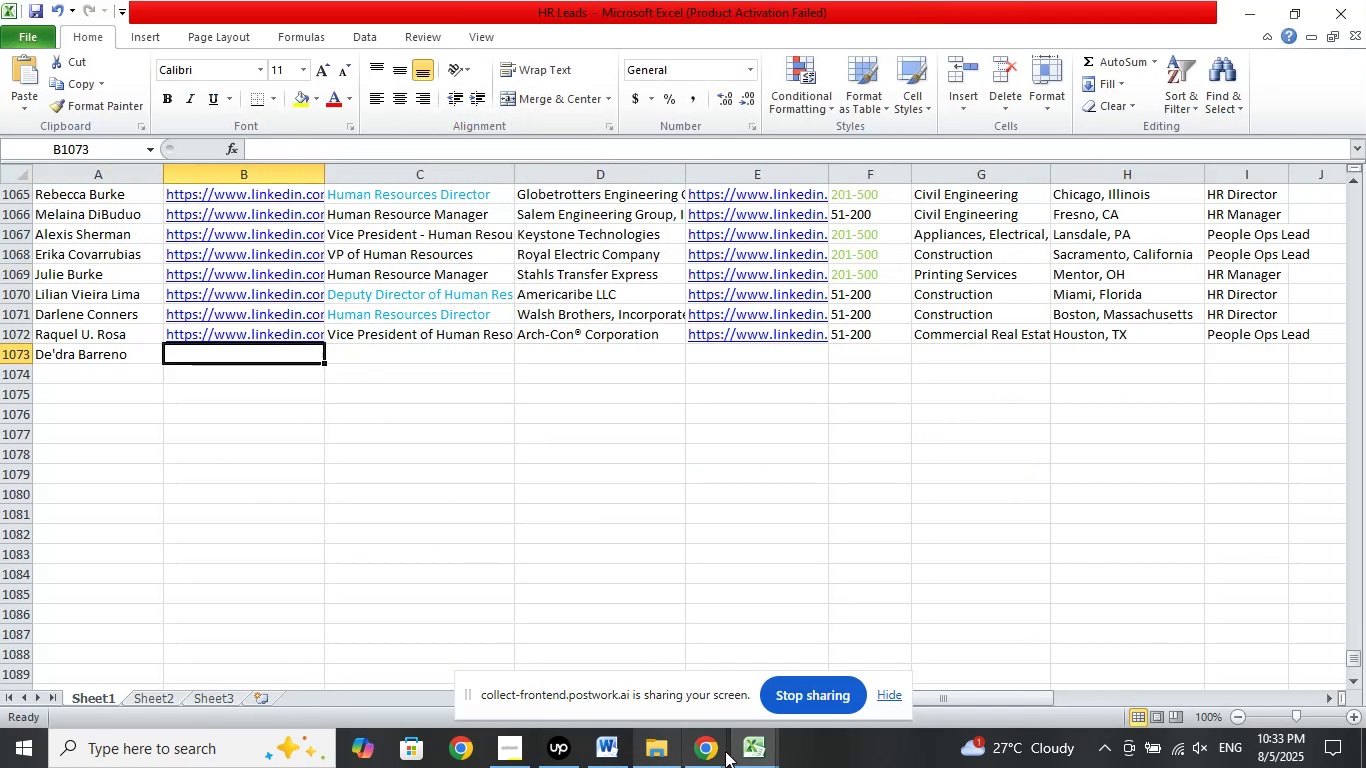 
left_click([710, 746])
 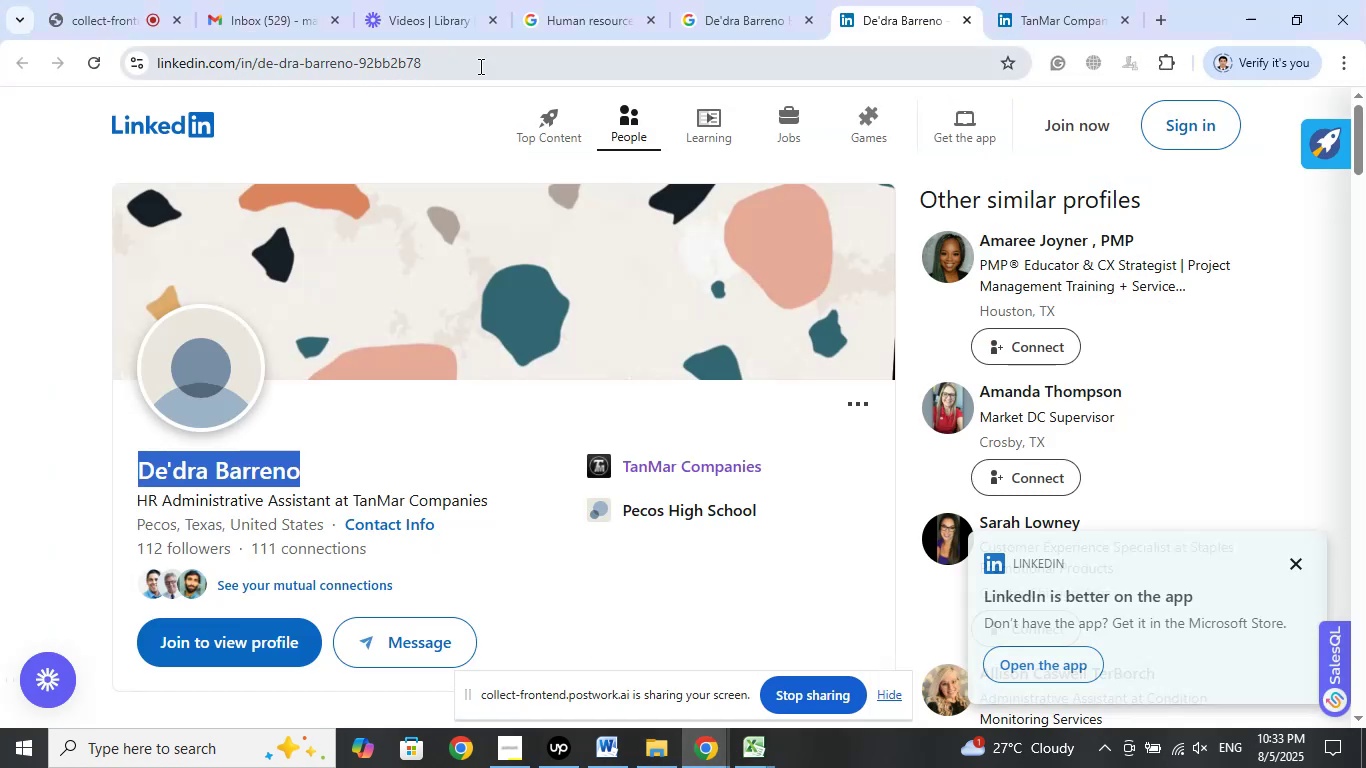 
left_click([507, 62])
 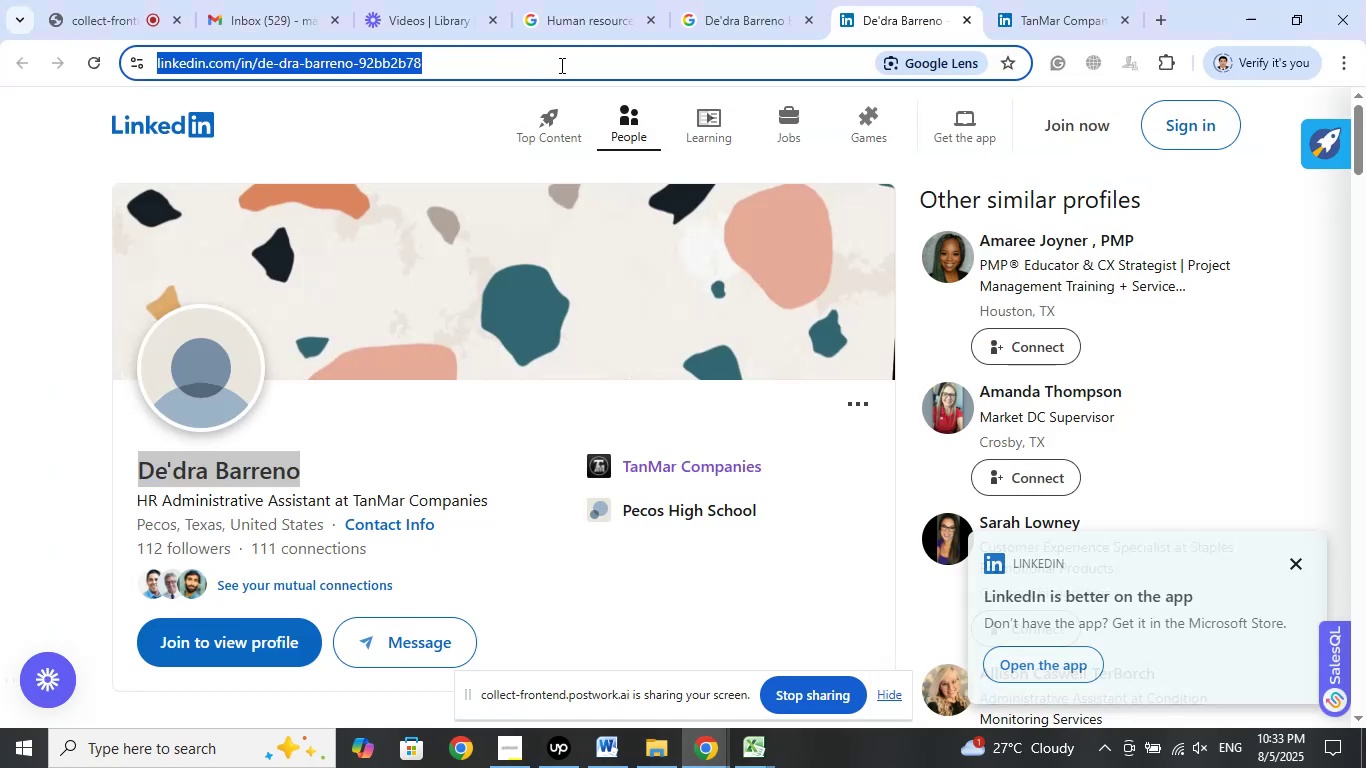 
left_click([560, 65])
 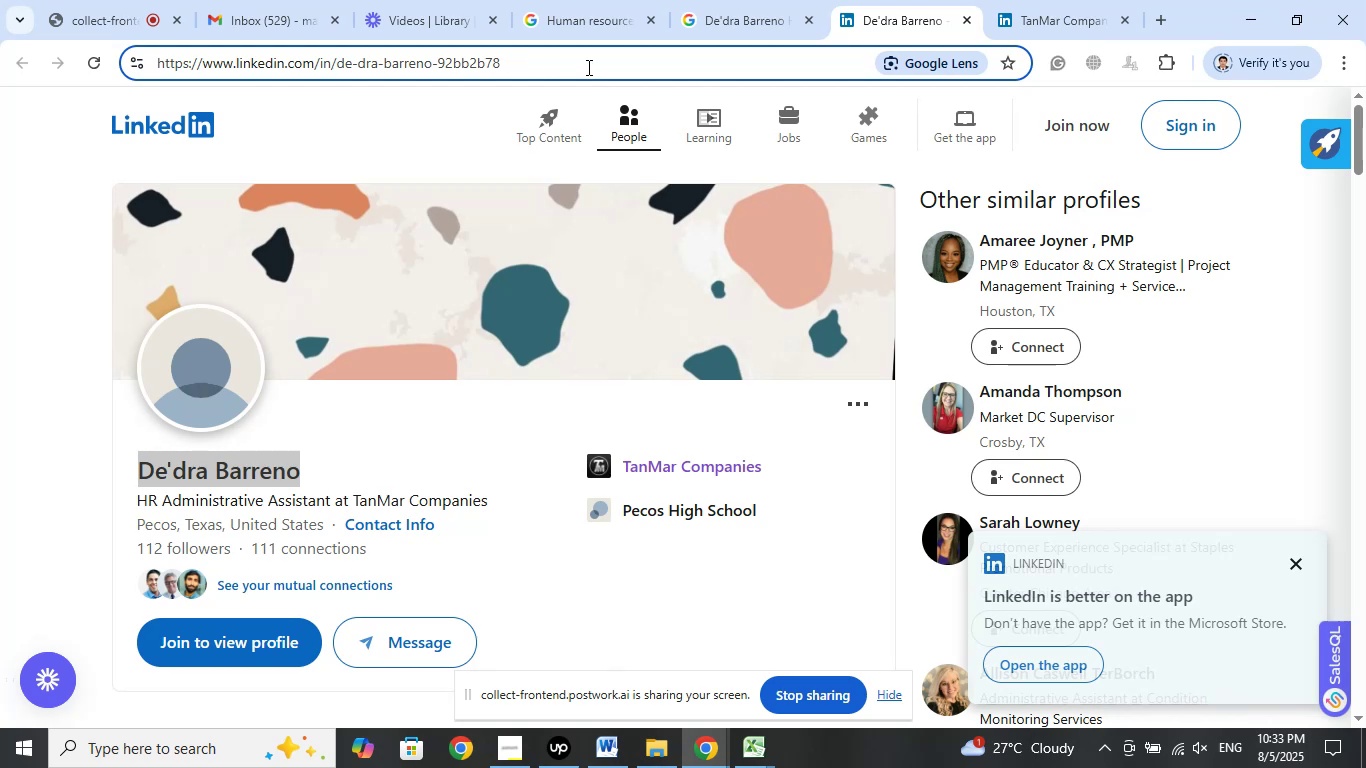 
left_click([587, 67])
 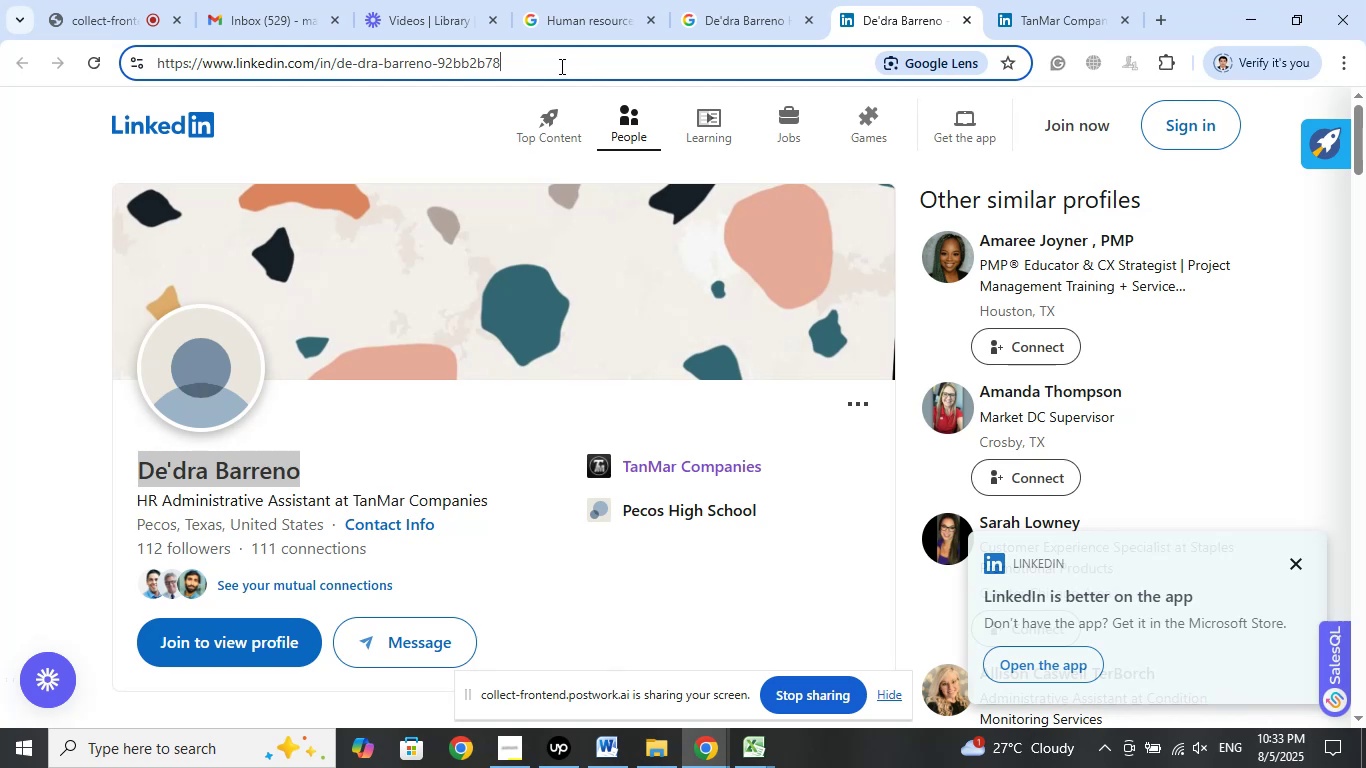 
left_click_drag(start_coordinate=[563, 62], to_coordinate=[56, 62])
 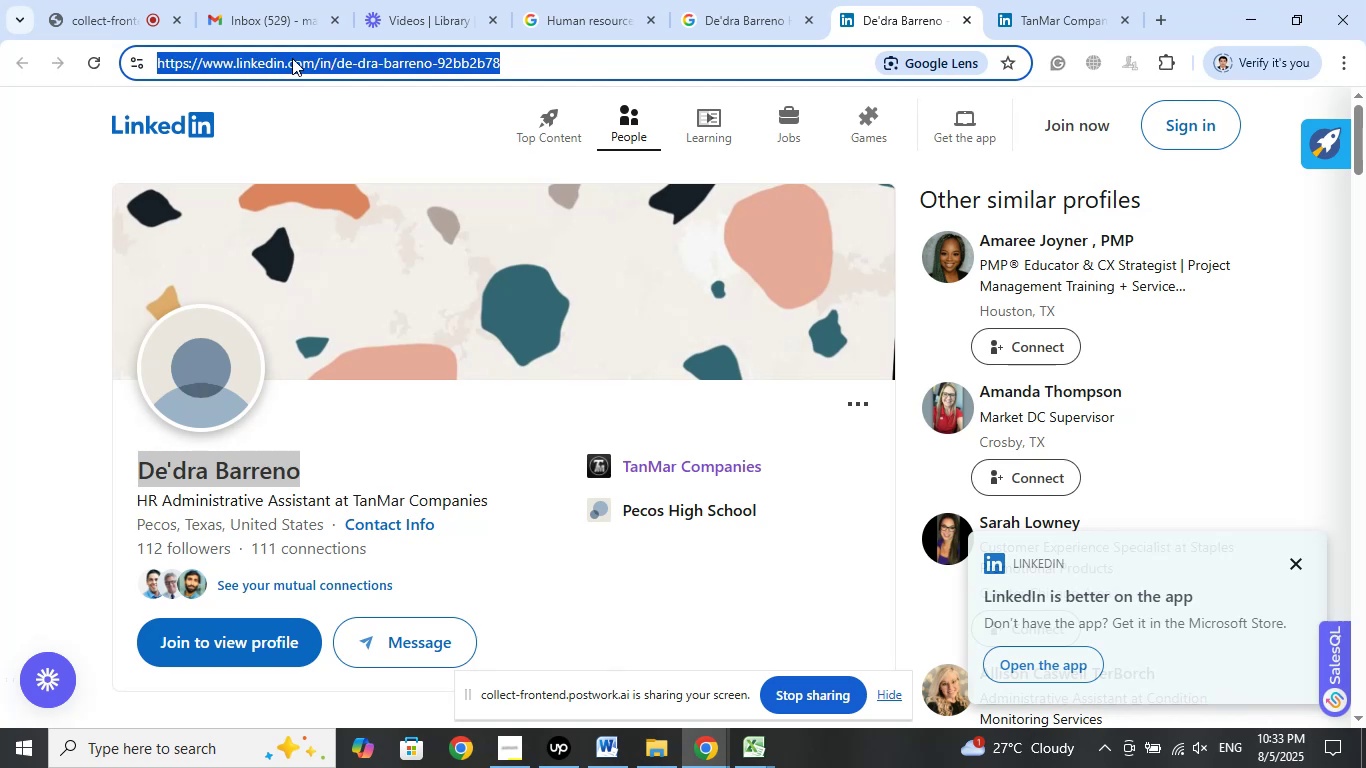 
right_click([293, 57])
 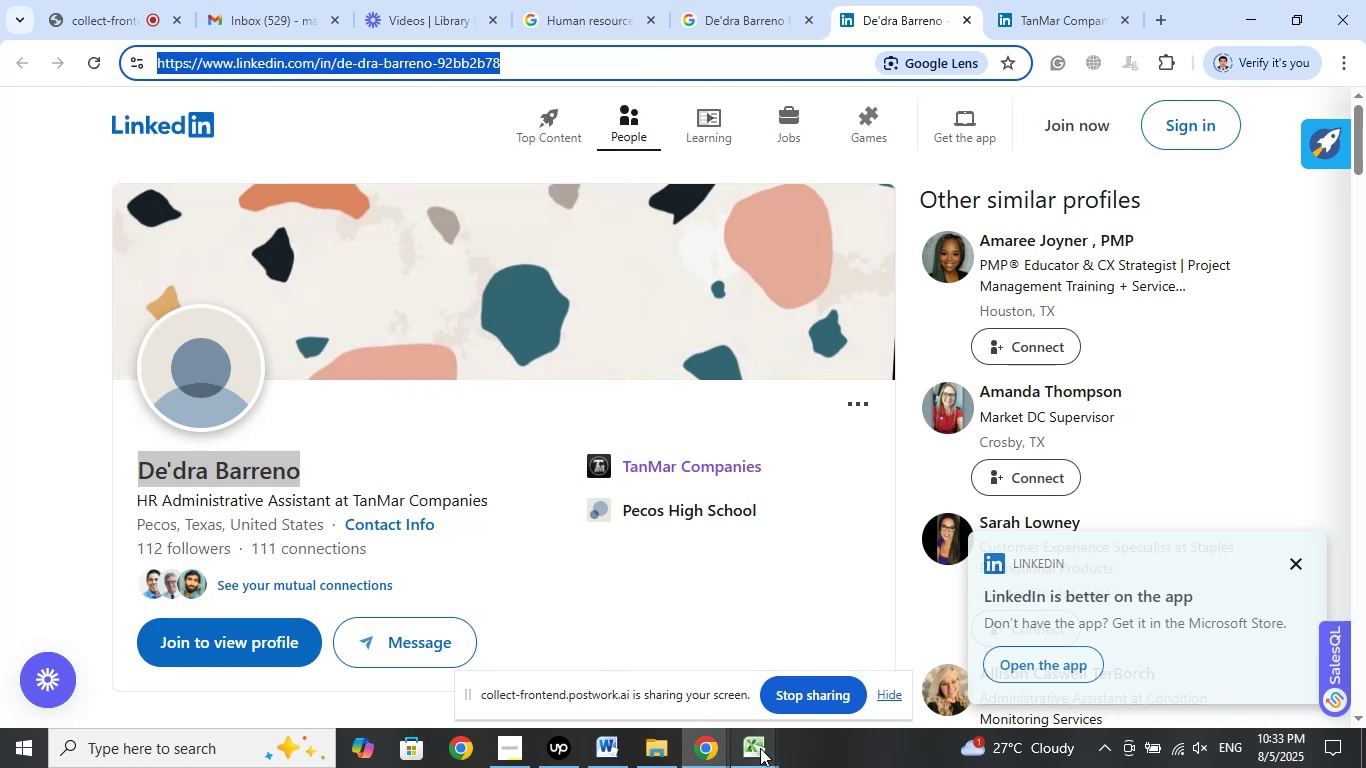 
double_click([598, 636])
 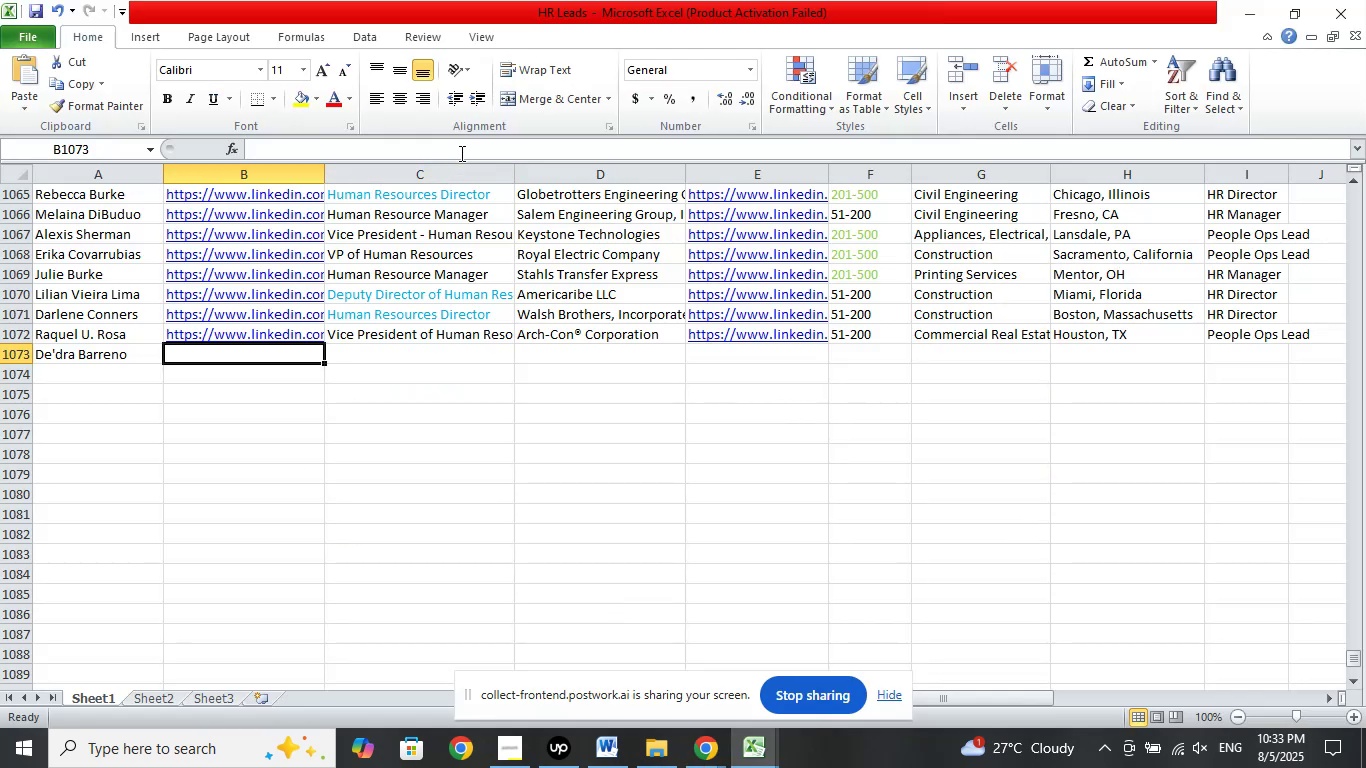 
left_click([470, 149])
 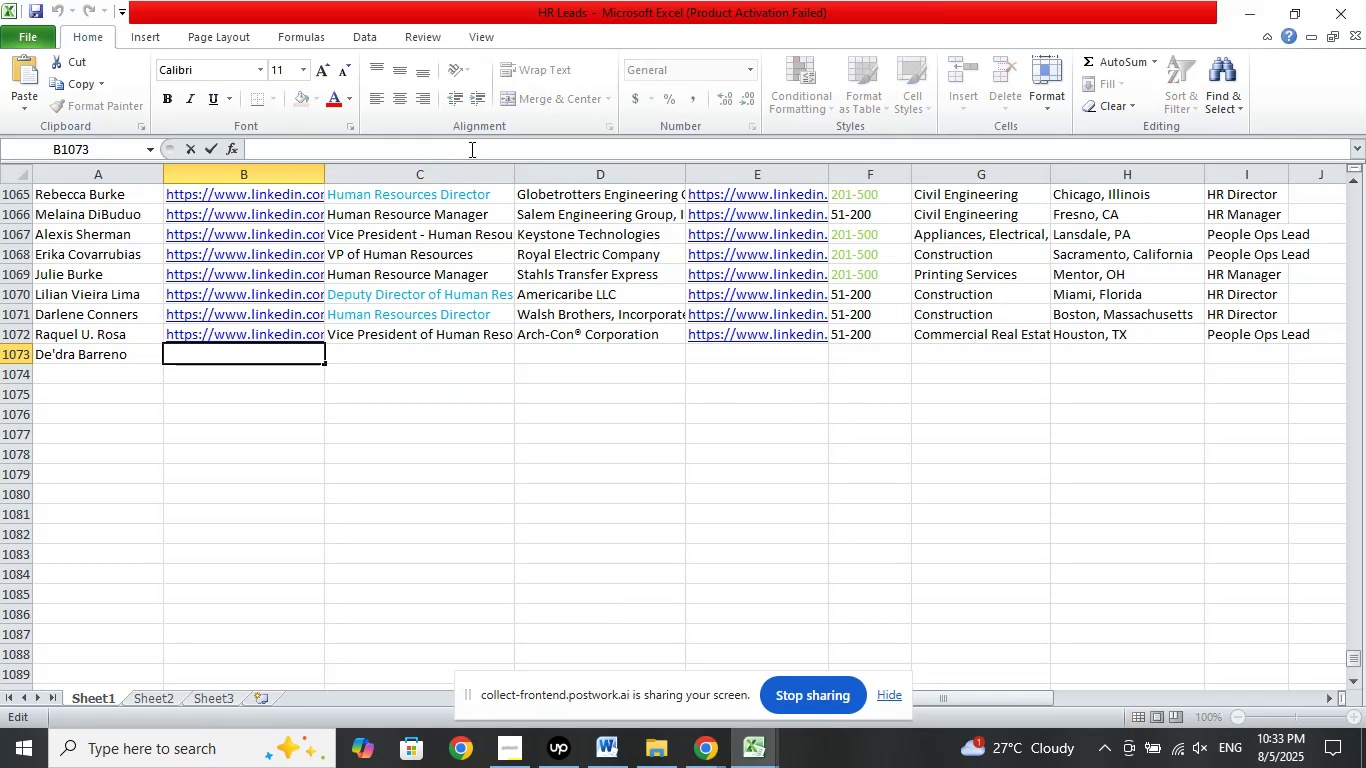 
right_click([470, 149])
 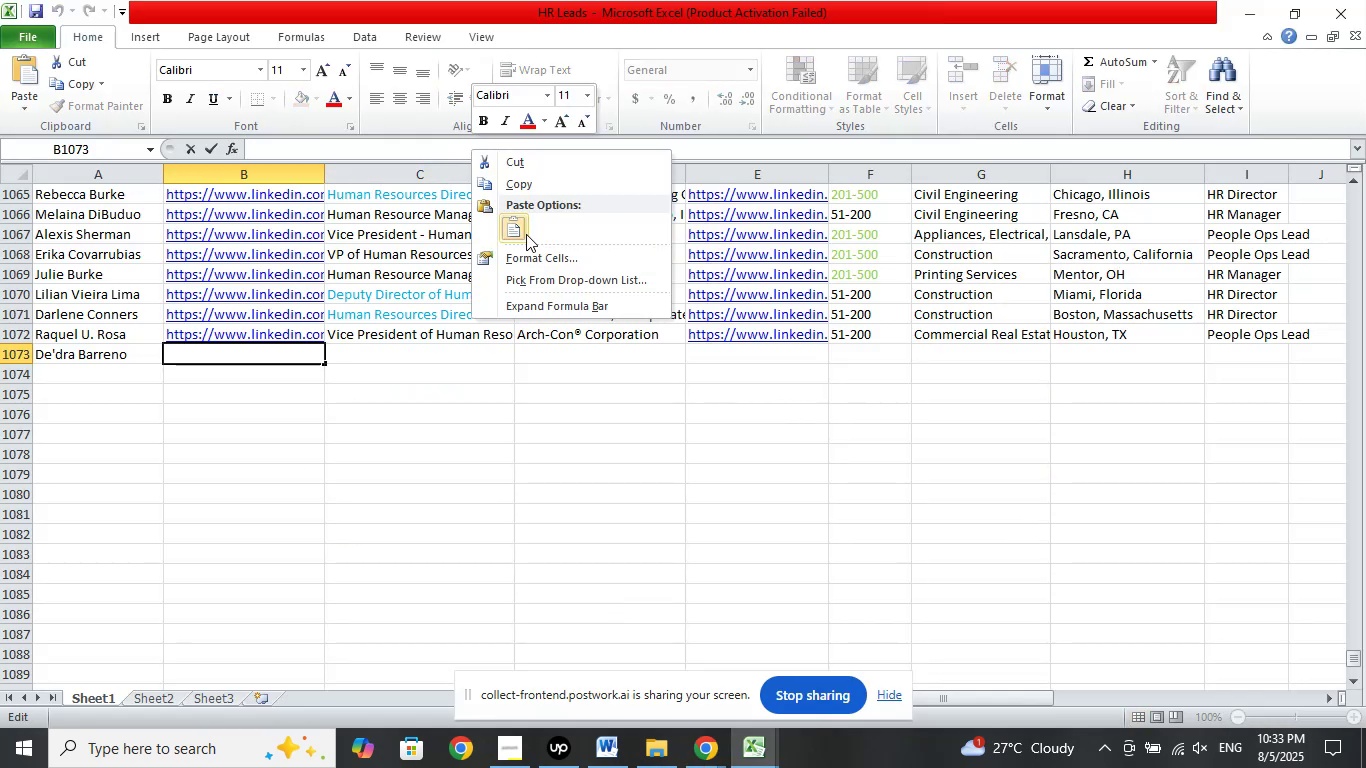 
left_click([527, 234])
 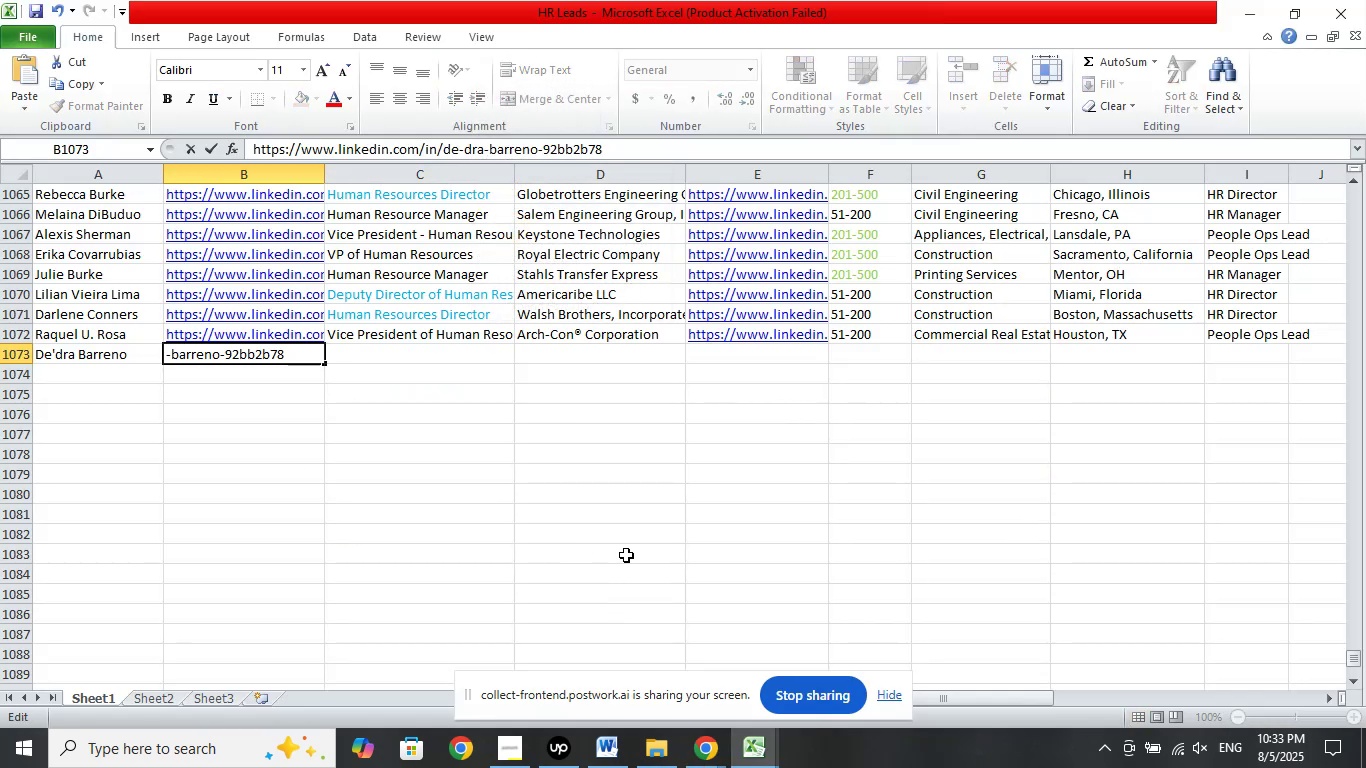 
key(Slash)
 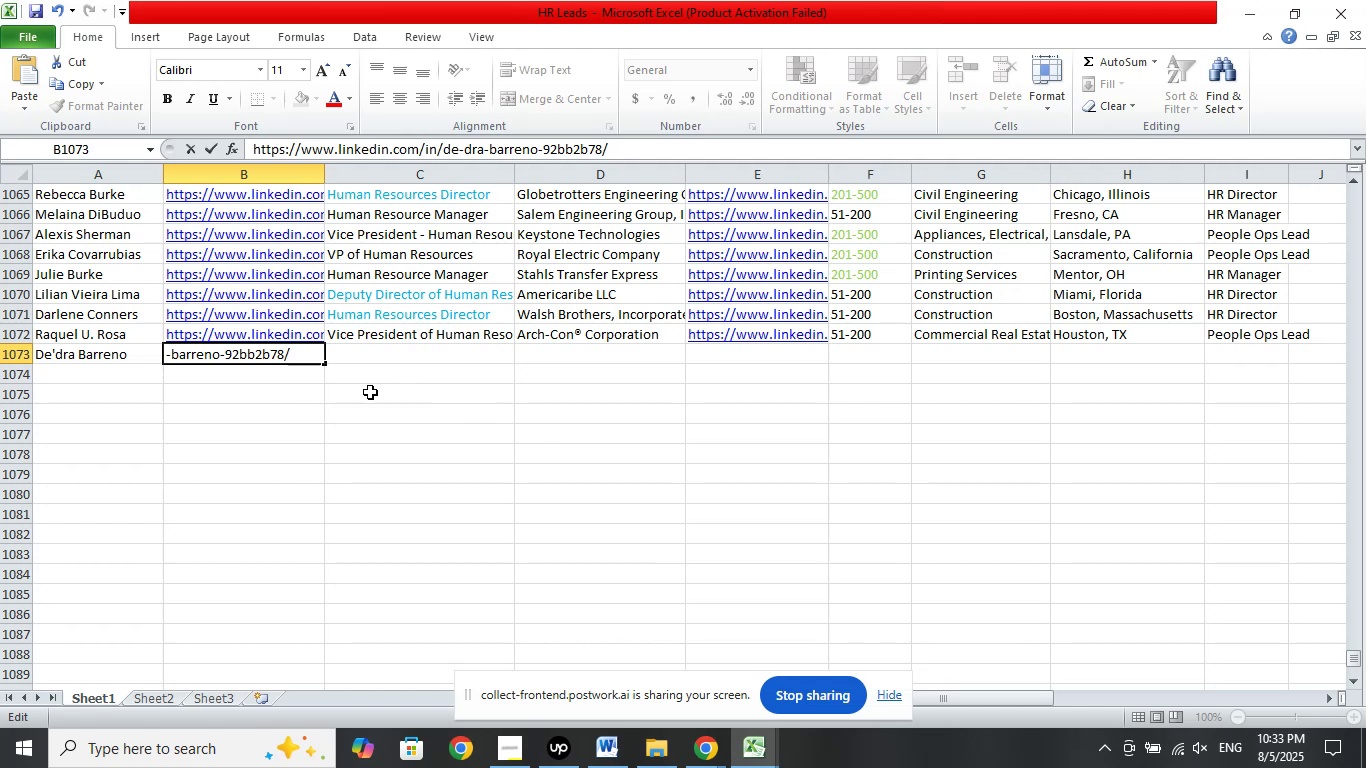 
left_click([357, 354])
 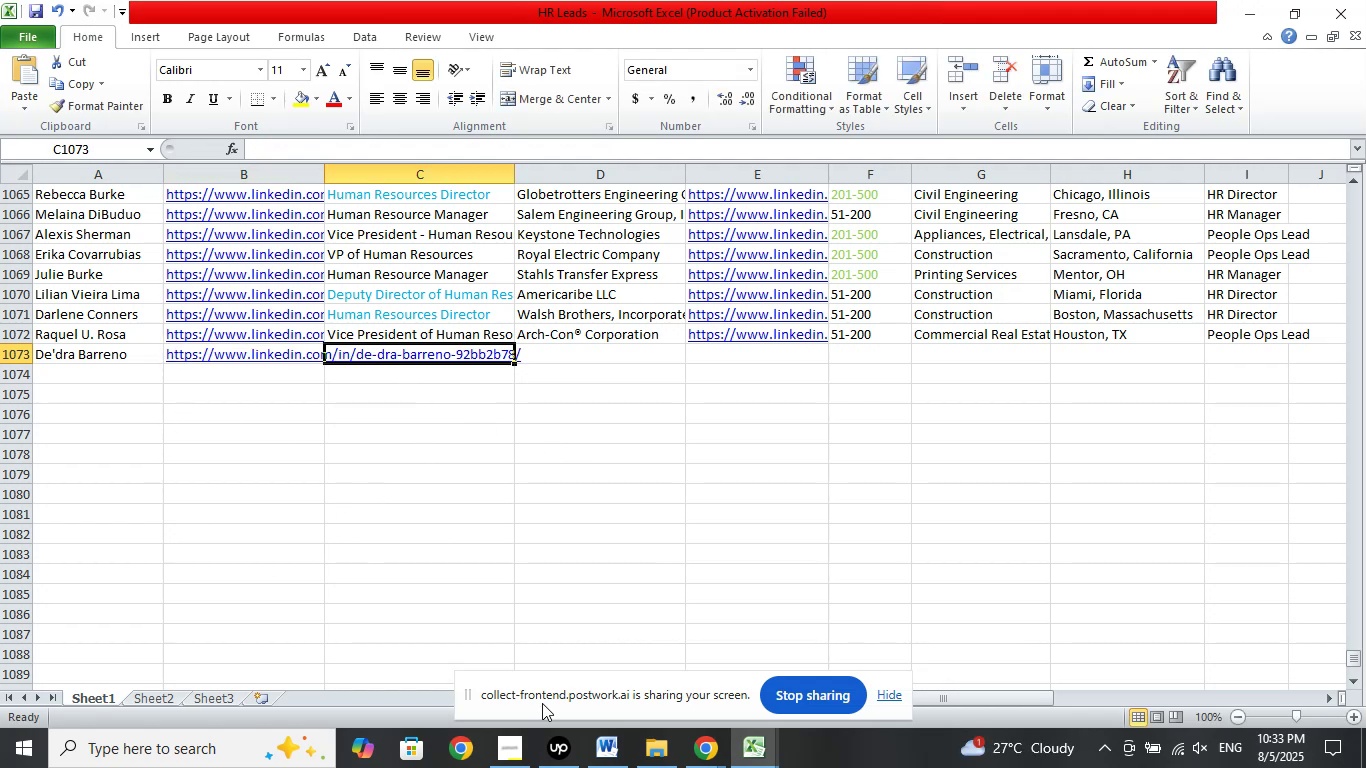 
left_click([709, 753])
 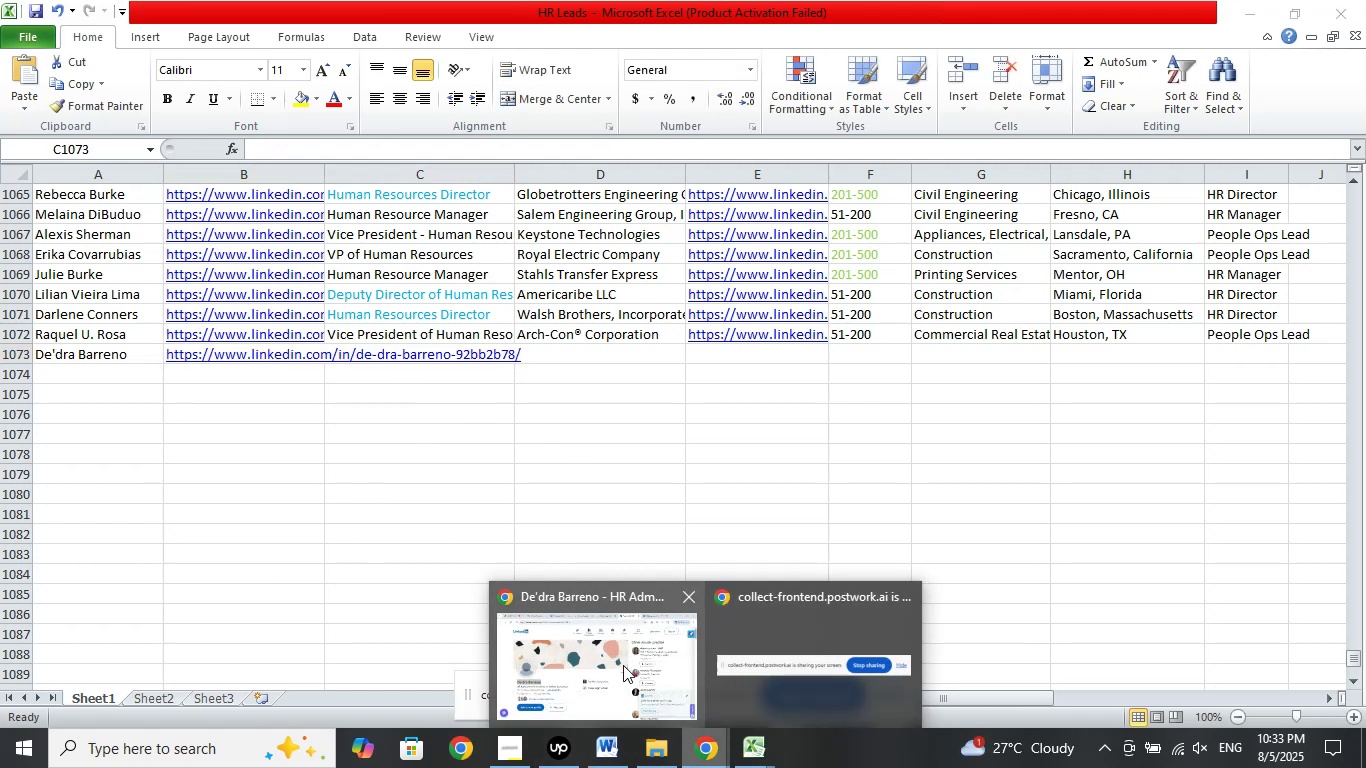 
left_click([623, 665])
 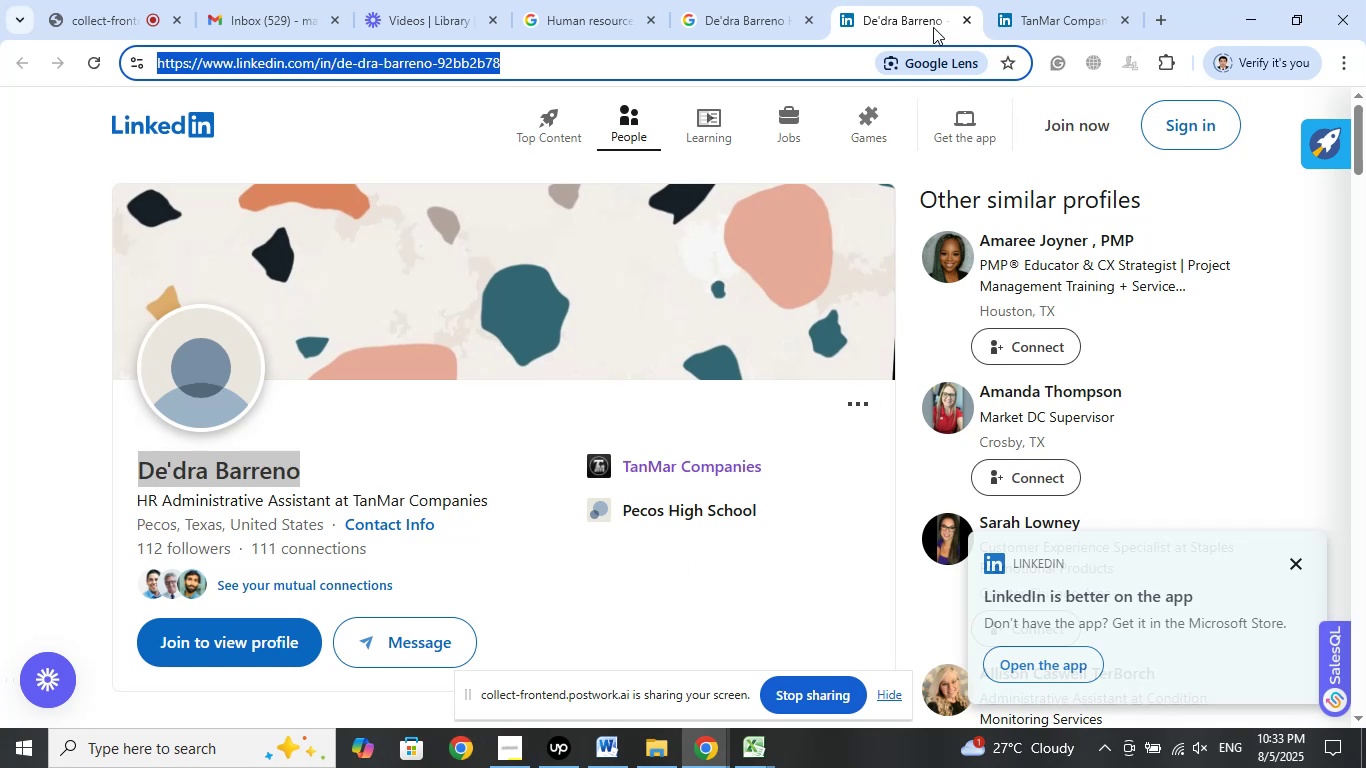 
wait(13.54)
 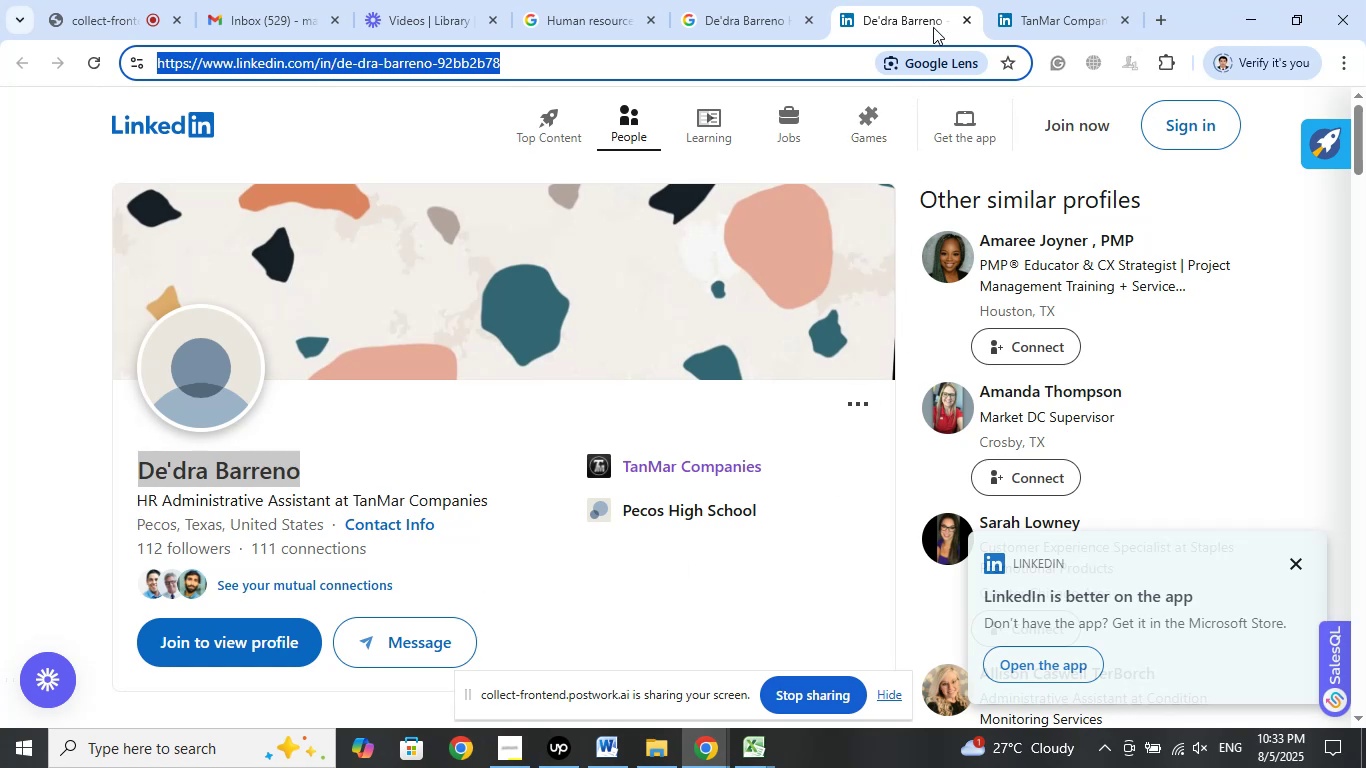 
scroll: coordinate [1284, 447], scroll_direction: up, amount: 1.0
 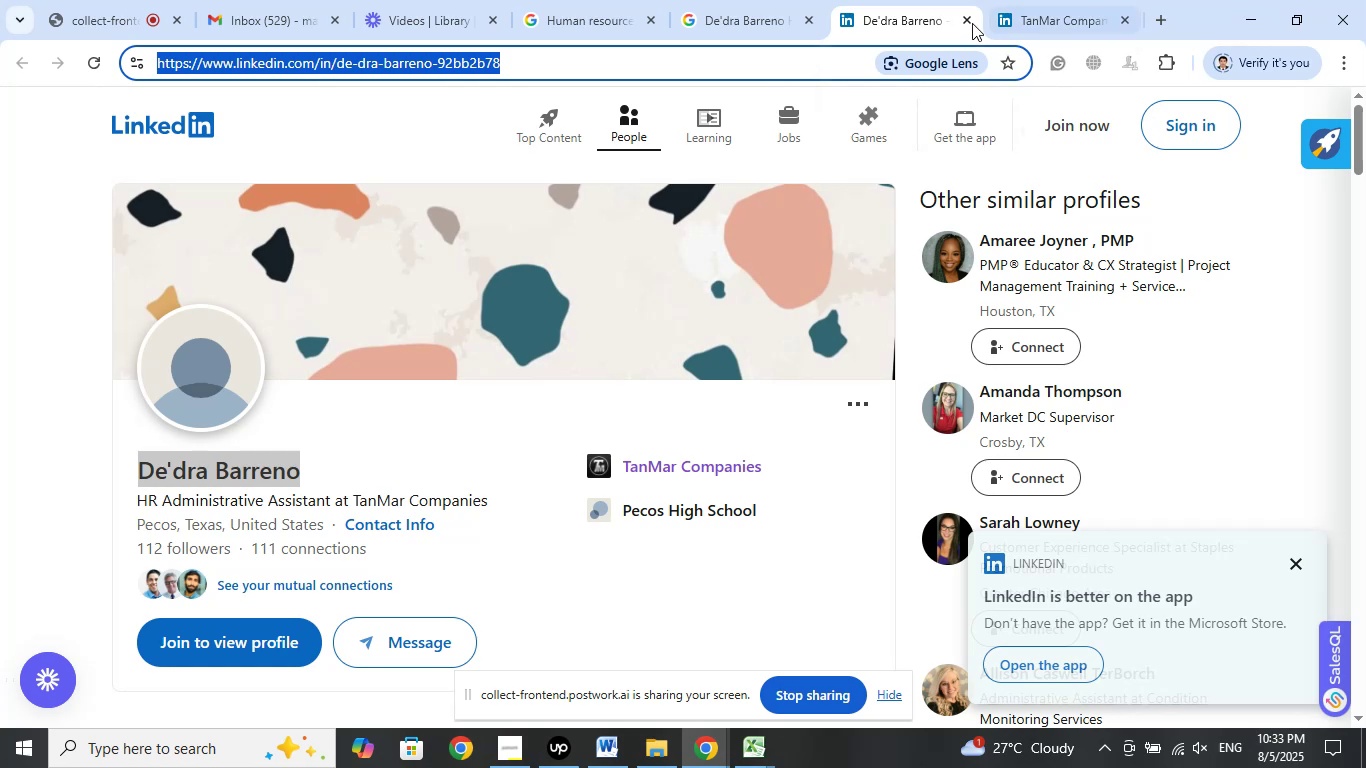 
left_click([967, 20])
 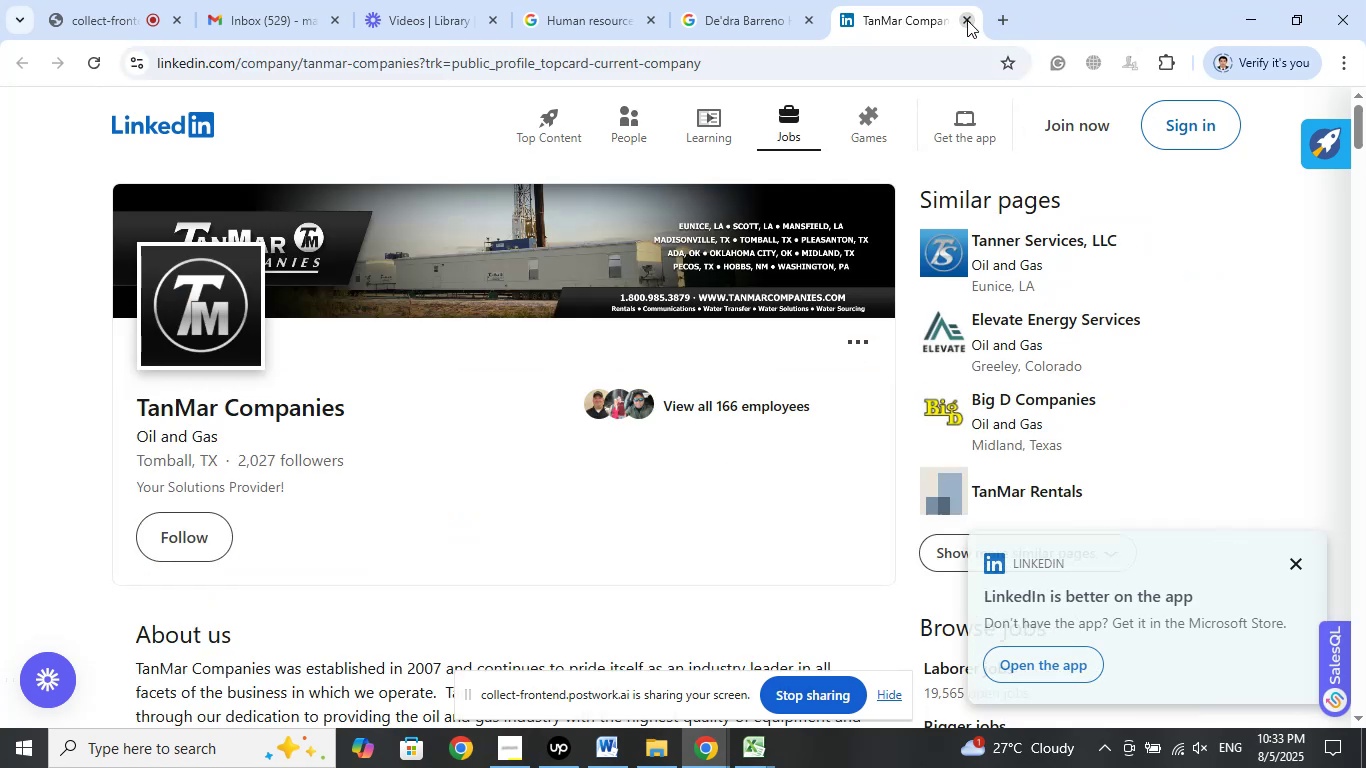 
left_click([969, 20])
 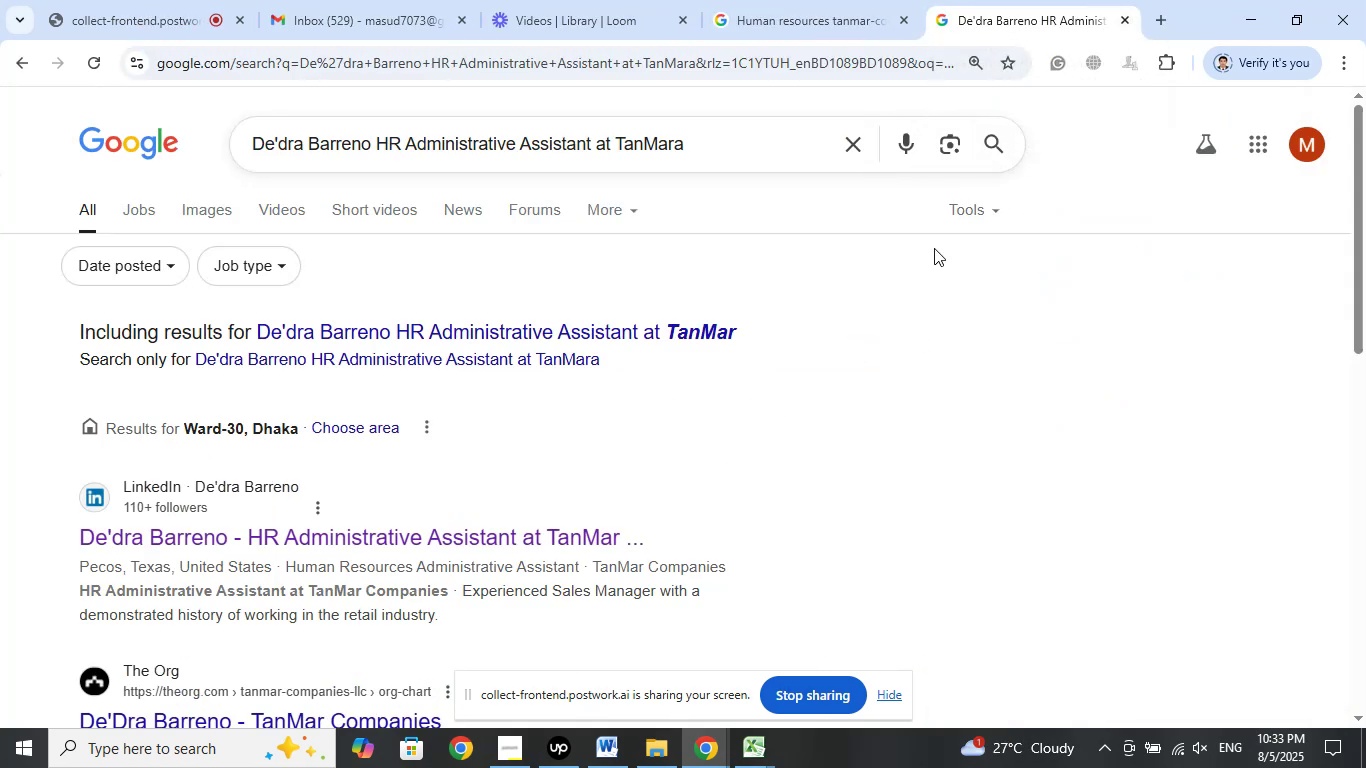 
wait(5.14)
 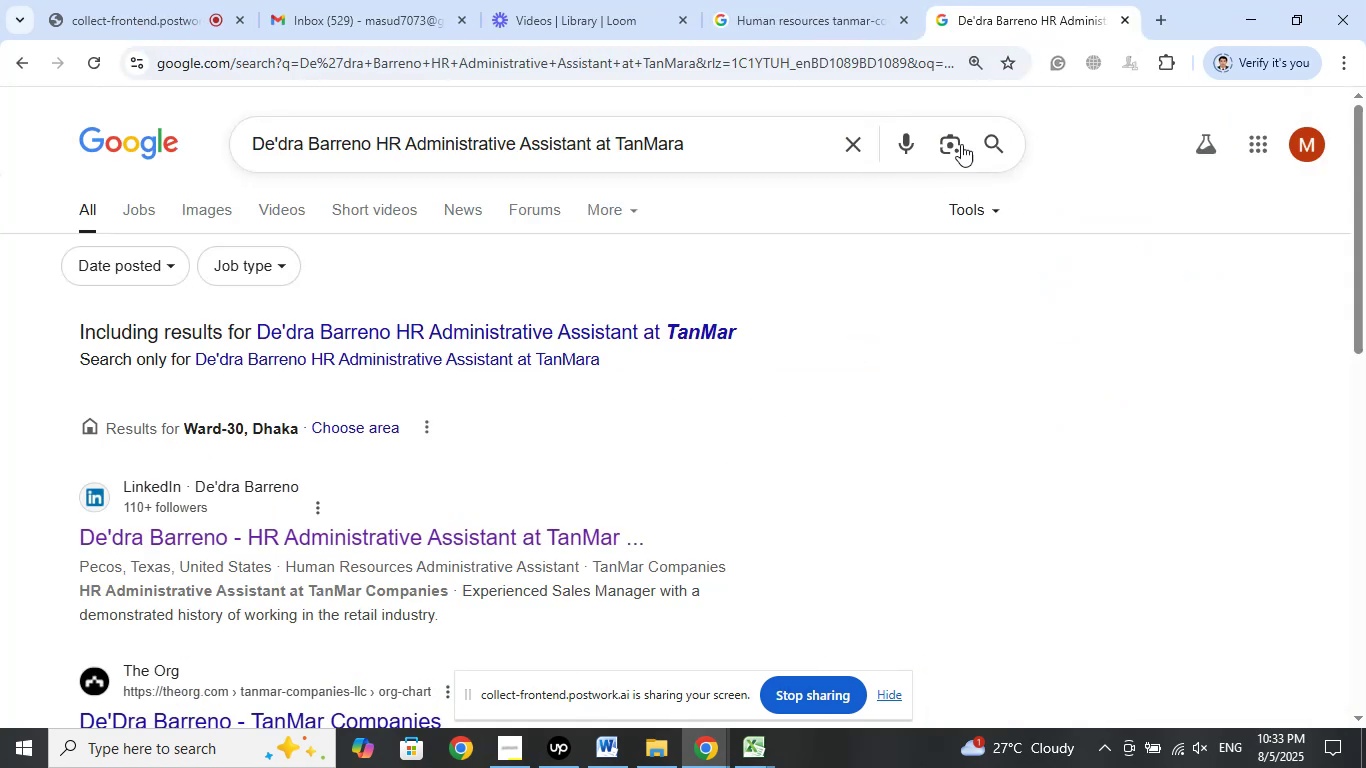 
scroll: coordinate [860, 487], scroll_direction: down, amount: 3.0
 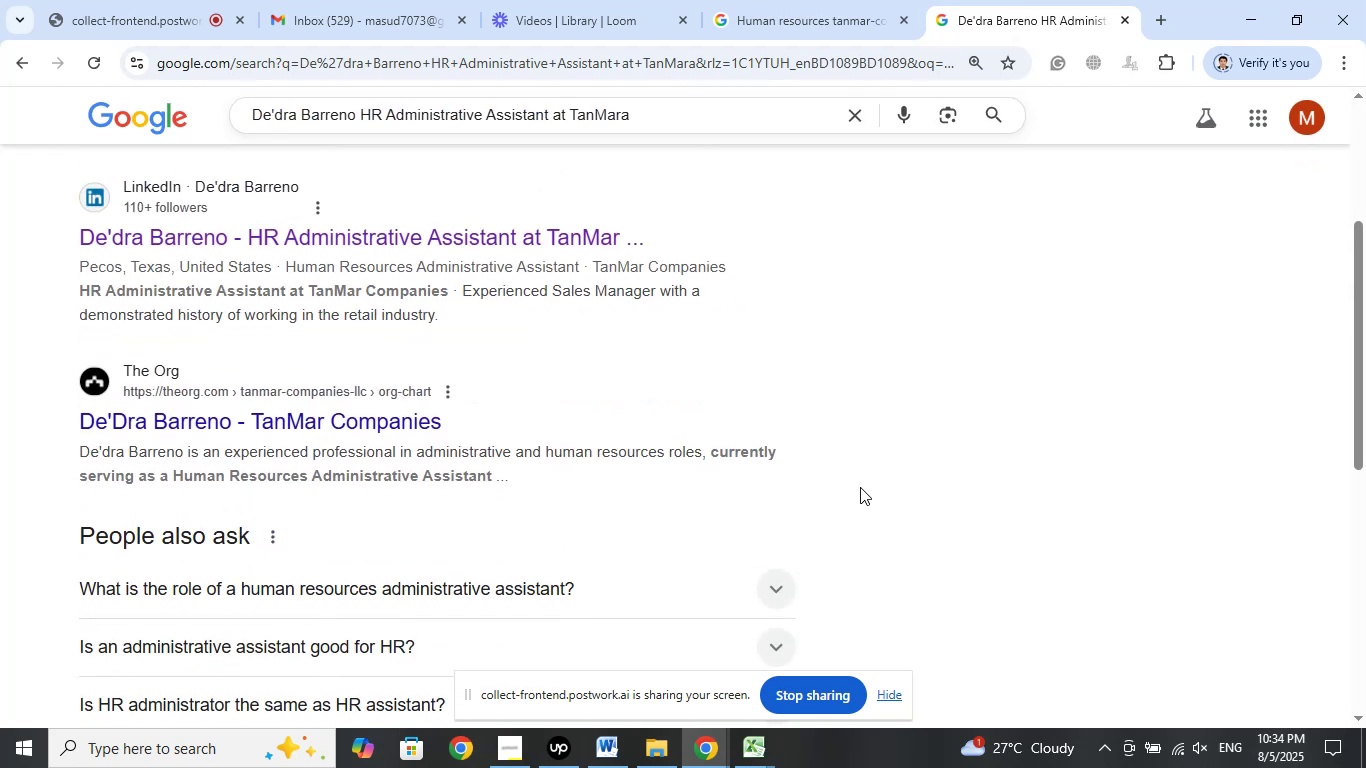 
scroll: coordinate [860, 462], scroll_direction: up, amount: 5.0
 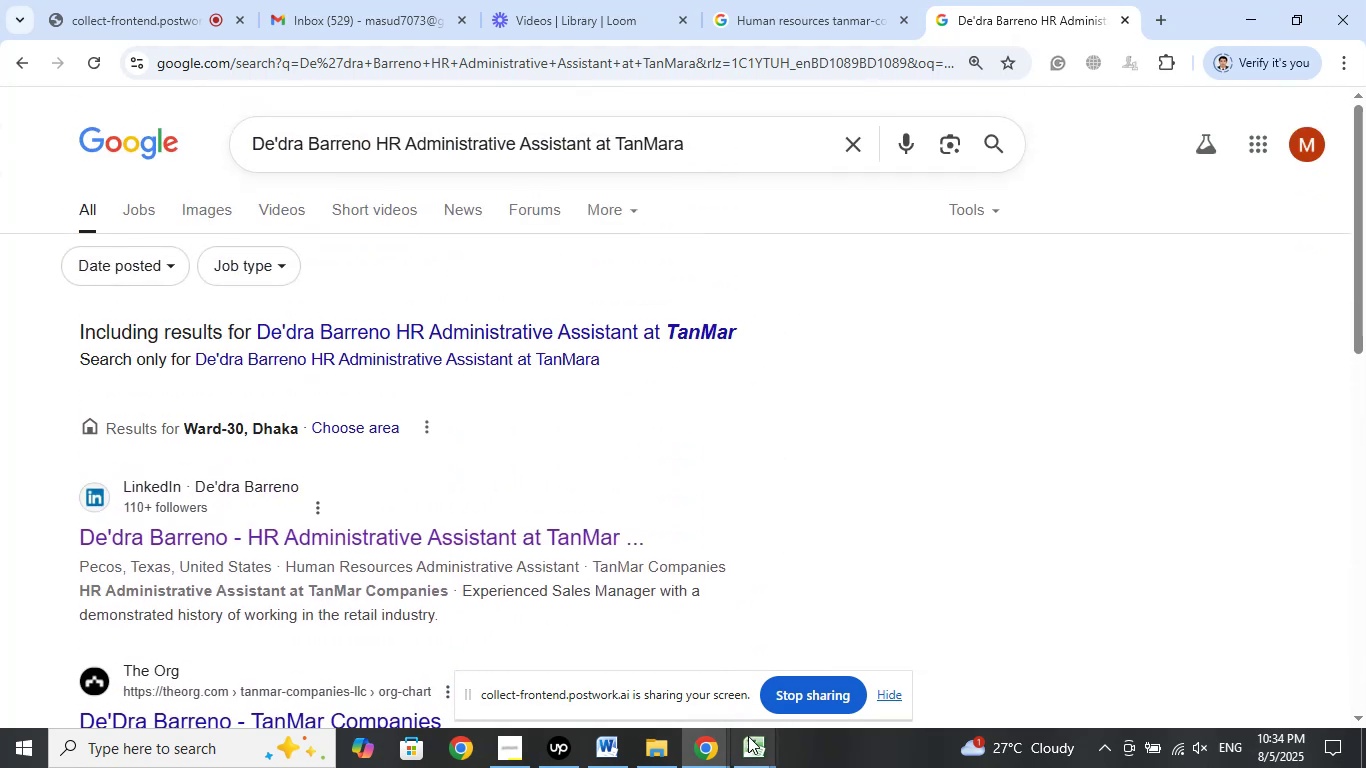 
left_click([751, 745])
 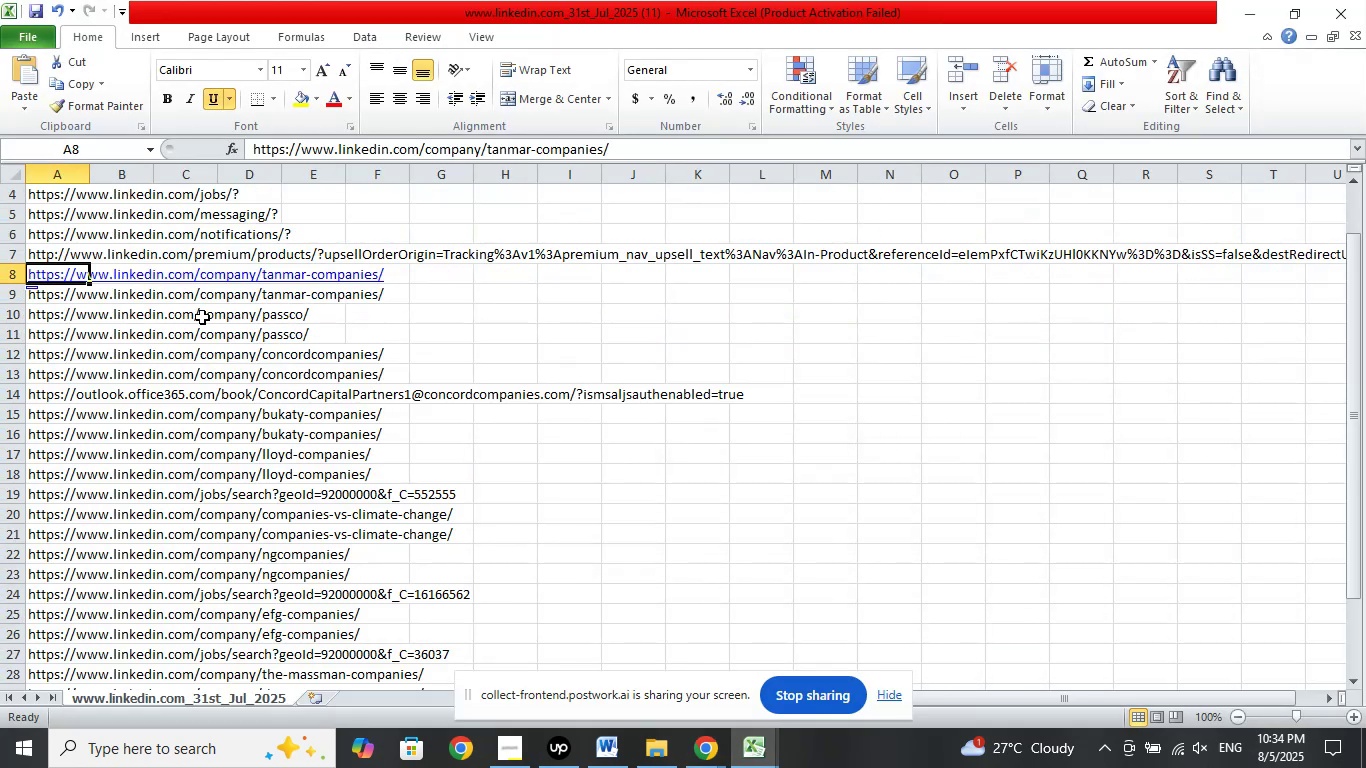 
left_click([54, 313])
 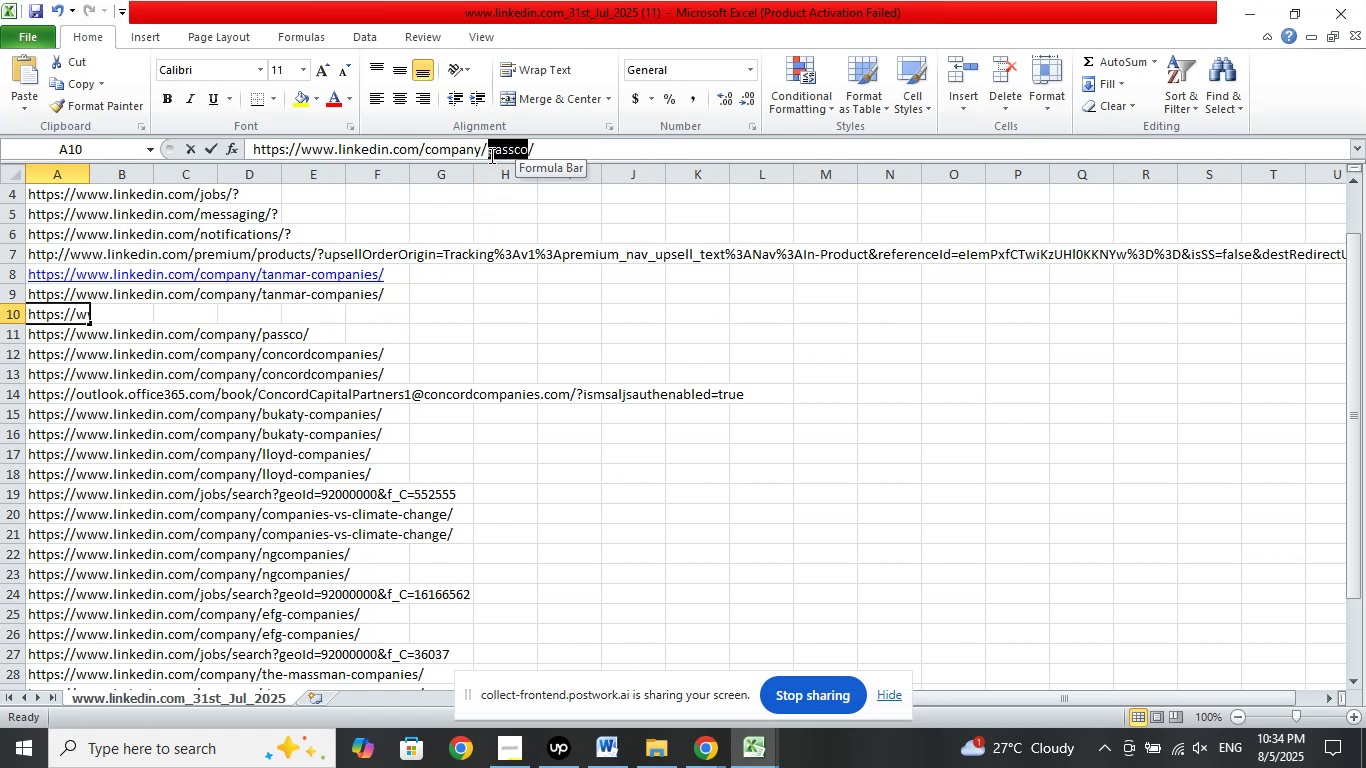 
left_click([579, 192])
 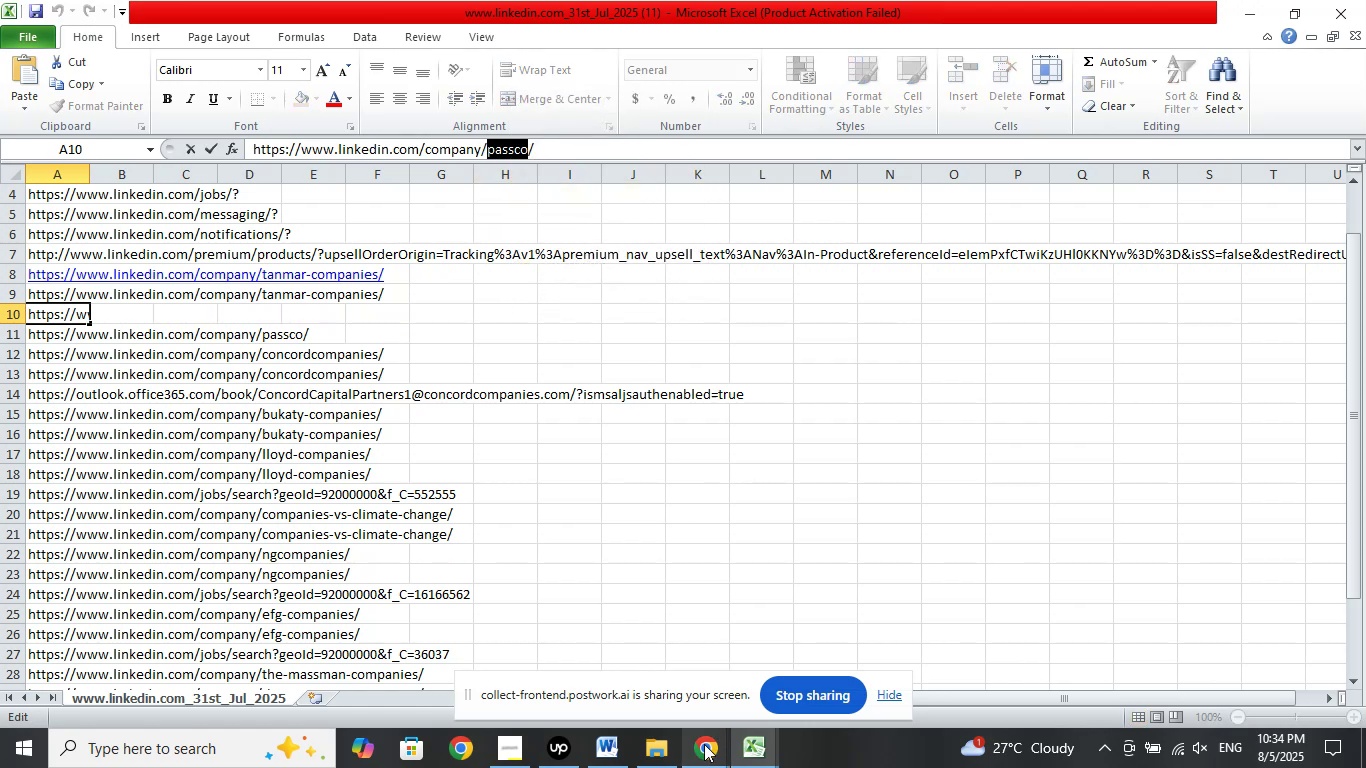 
left_click([704, 744])
 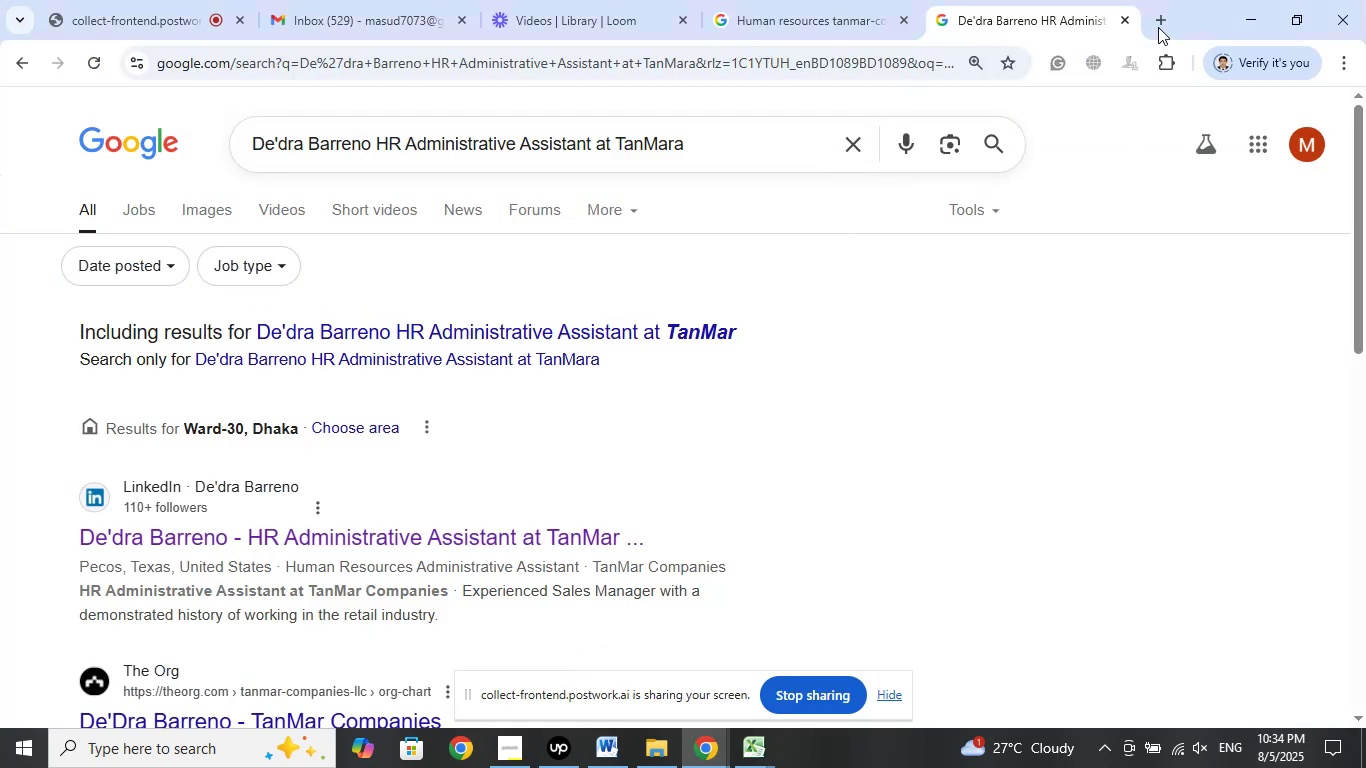 
left_click([1155, 23])
 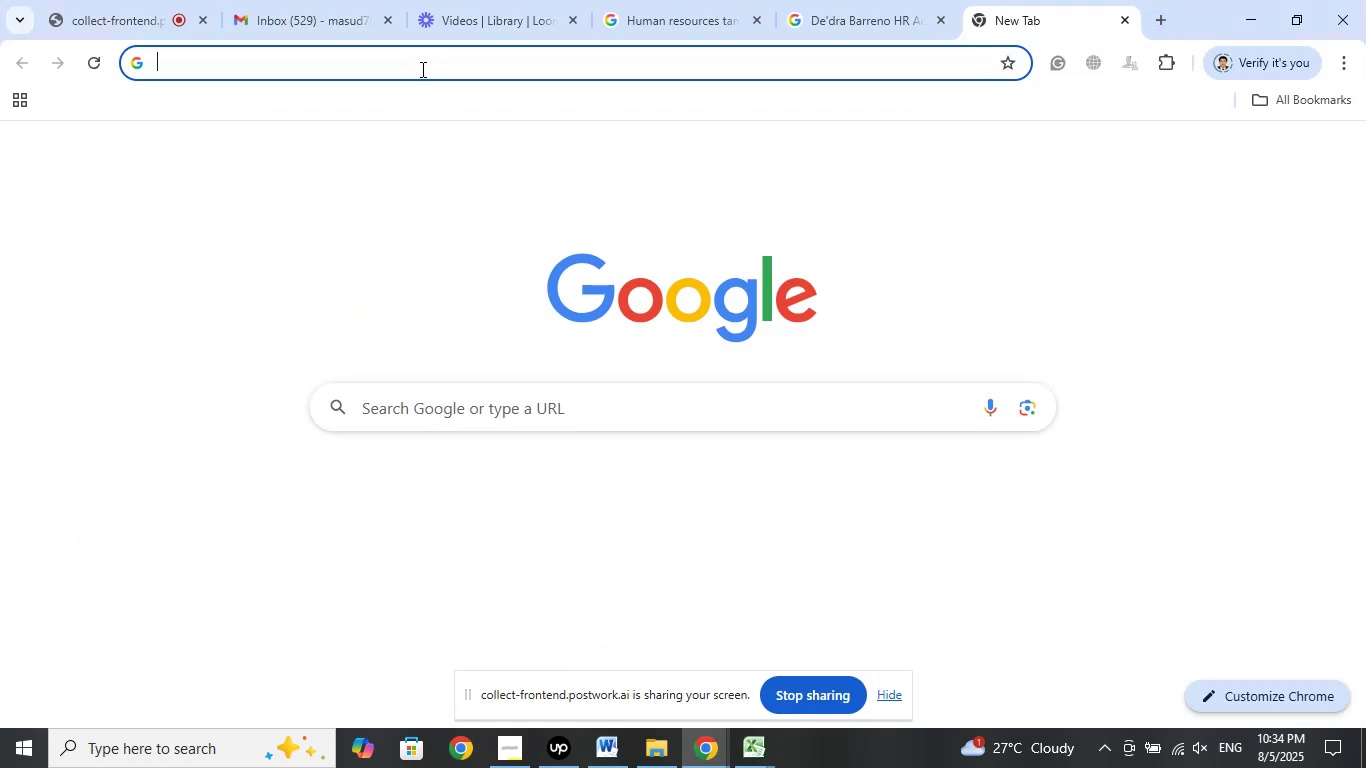 
right_click([425, 62])
 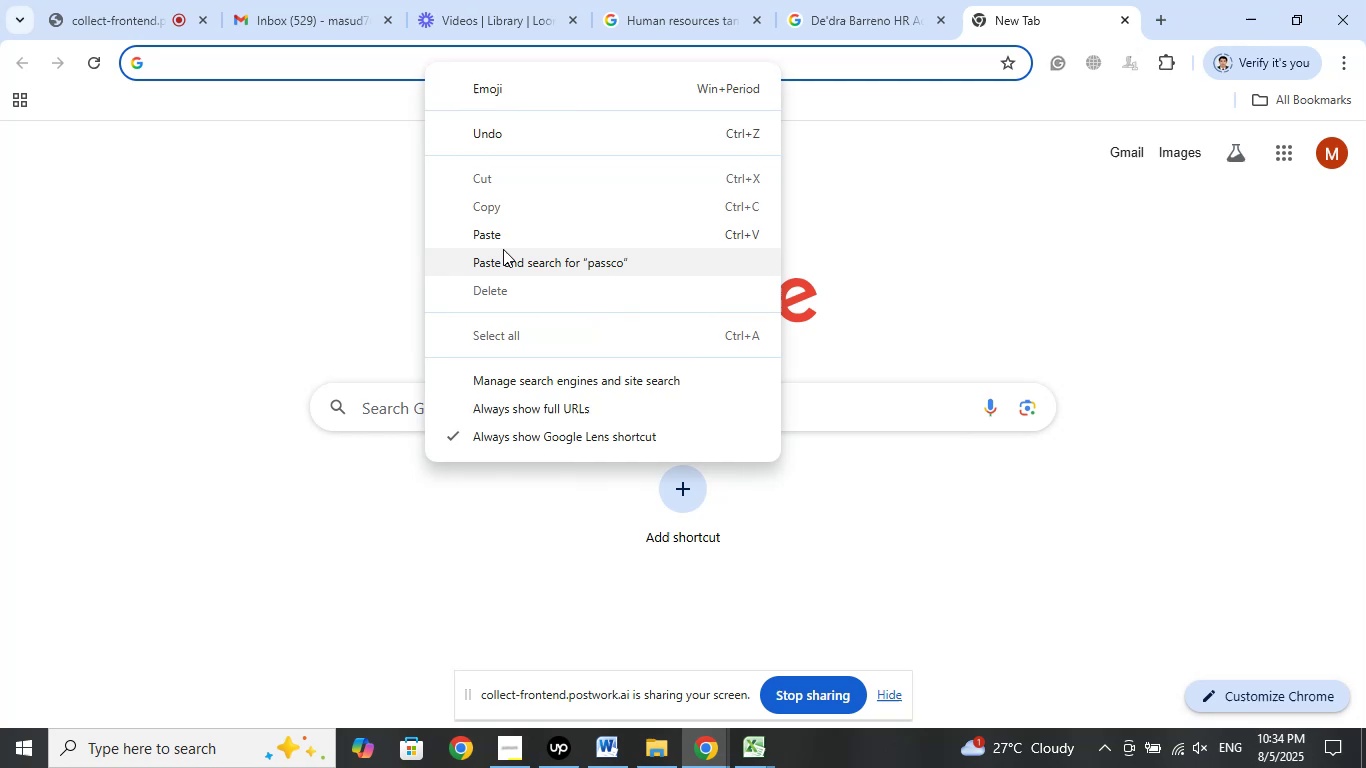 
left_click([504, 266])
 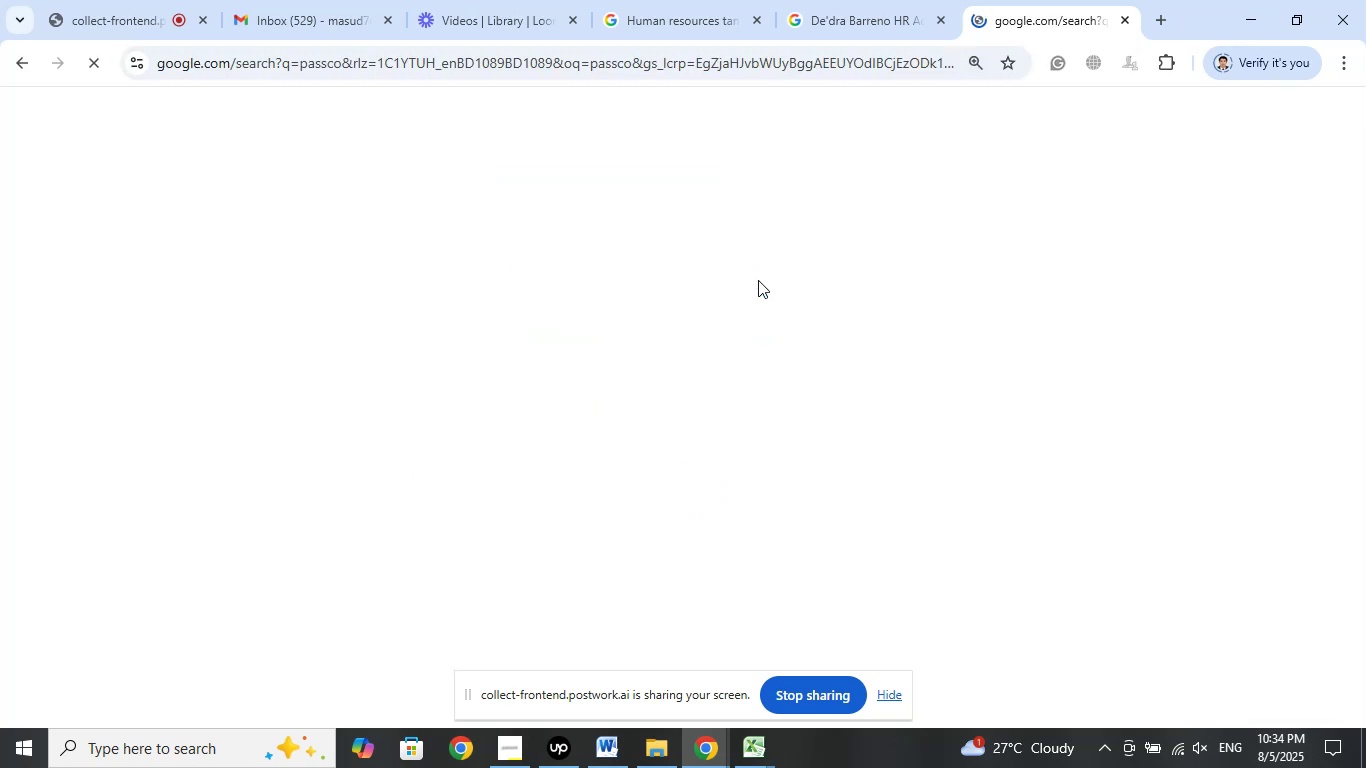 
mouse_move([768, 304])
 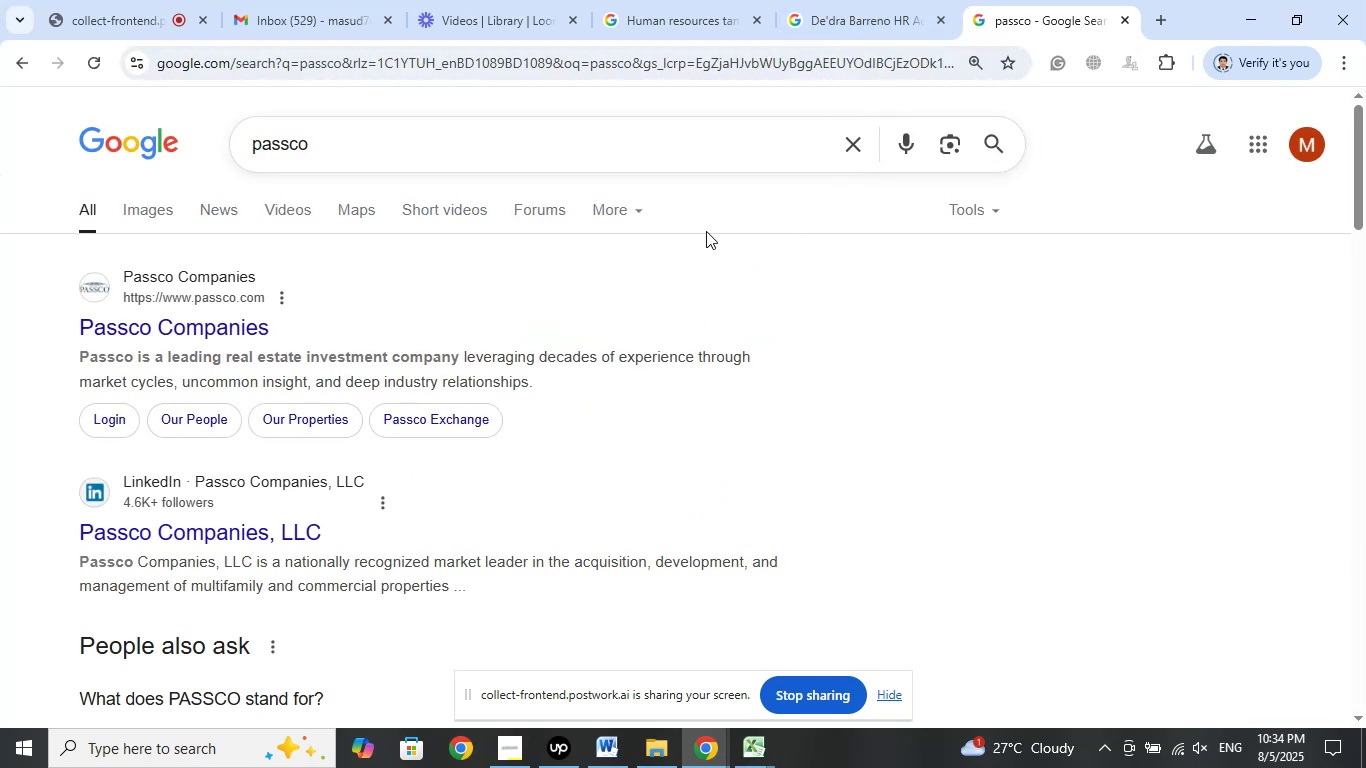 
left_click([697, 23])
 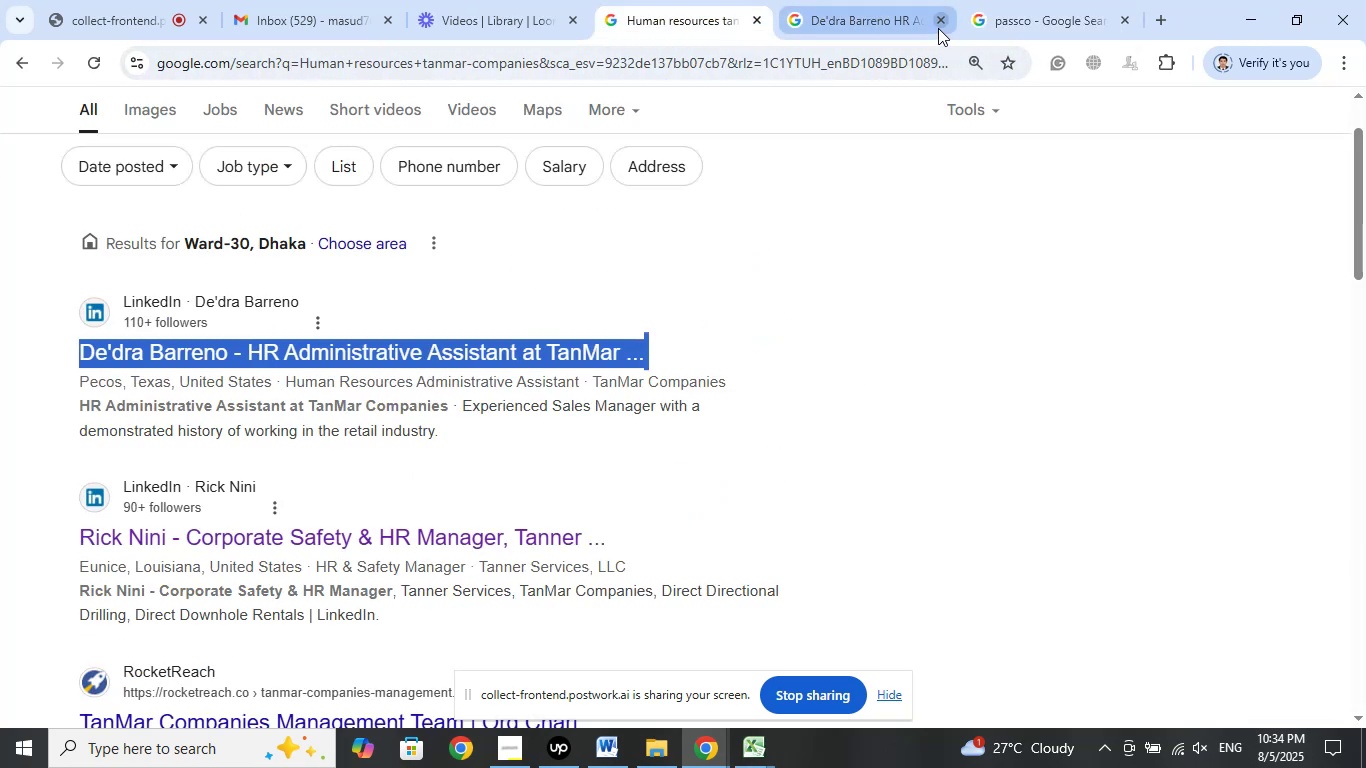 
left_click([937, 19])
 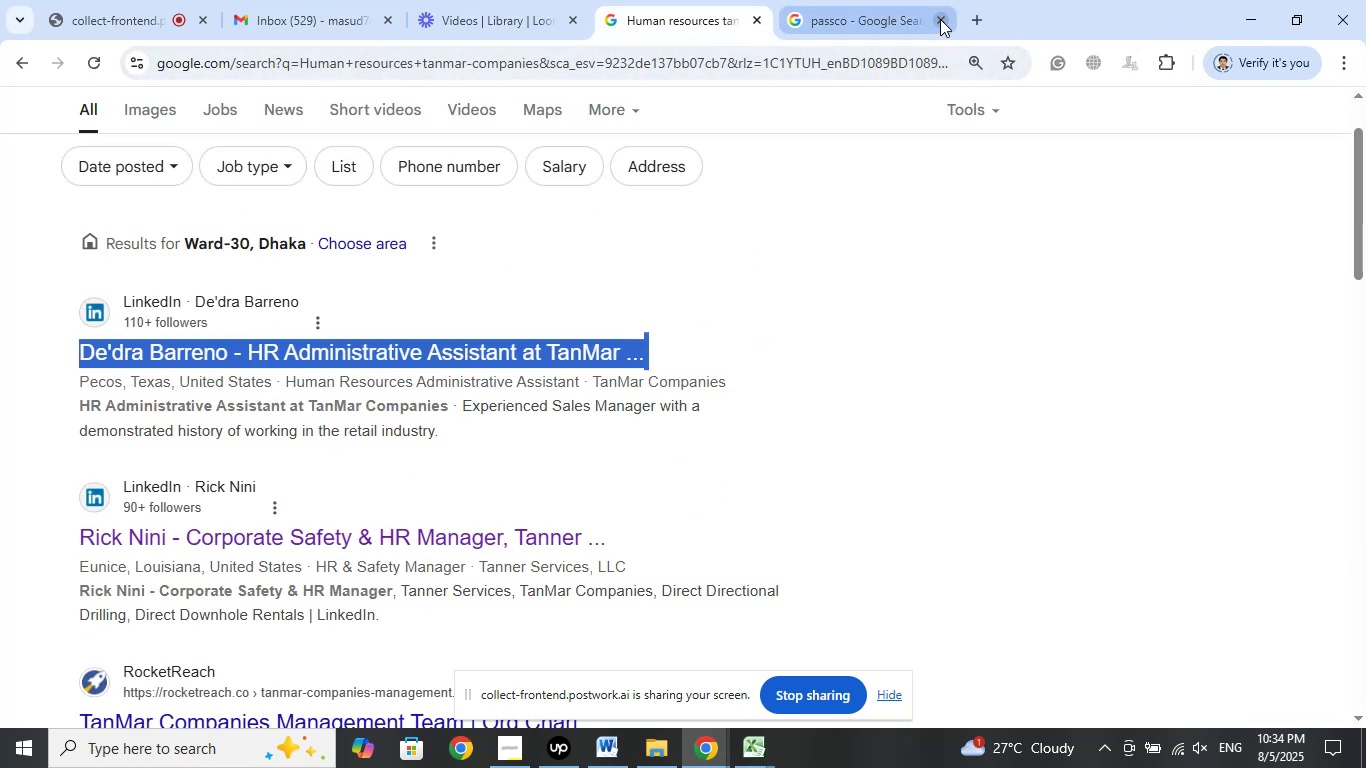 
left_click([940, 19])
 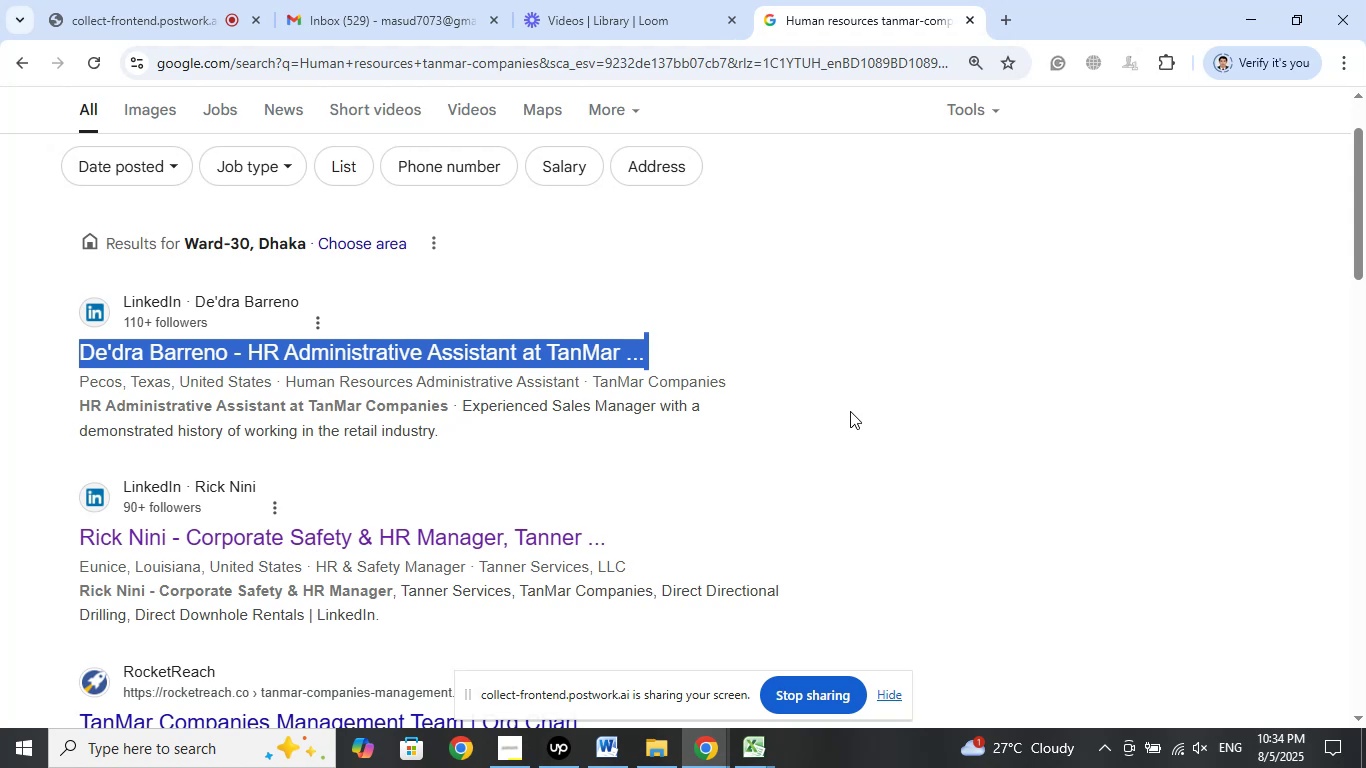 
scroll: coordinate [873, 400], scroll_direction: up, amount: 6.0
 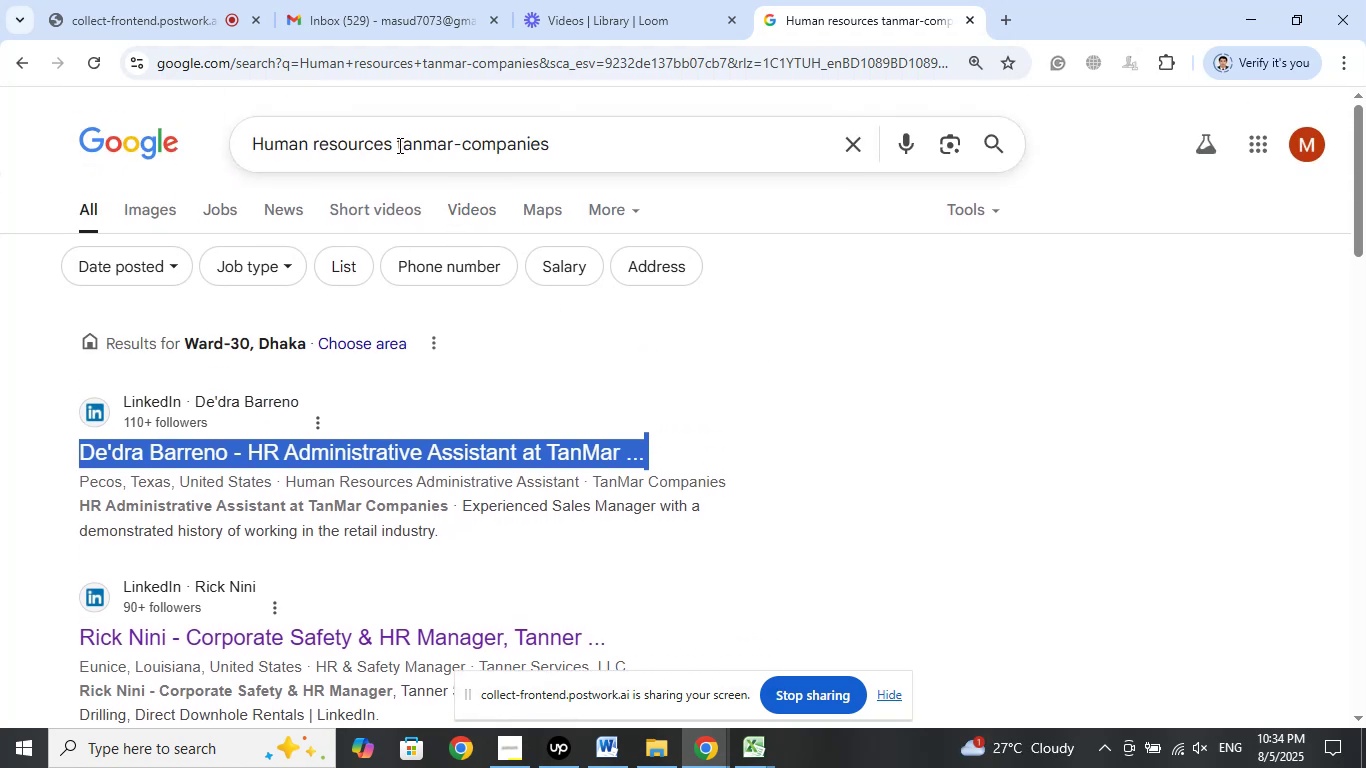 
wait(7.85)
 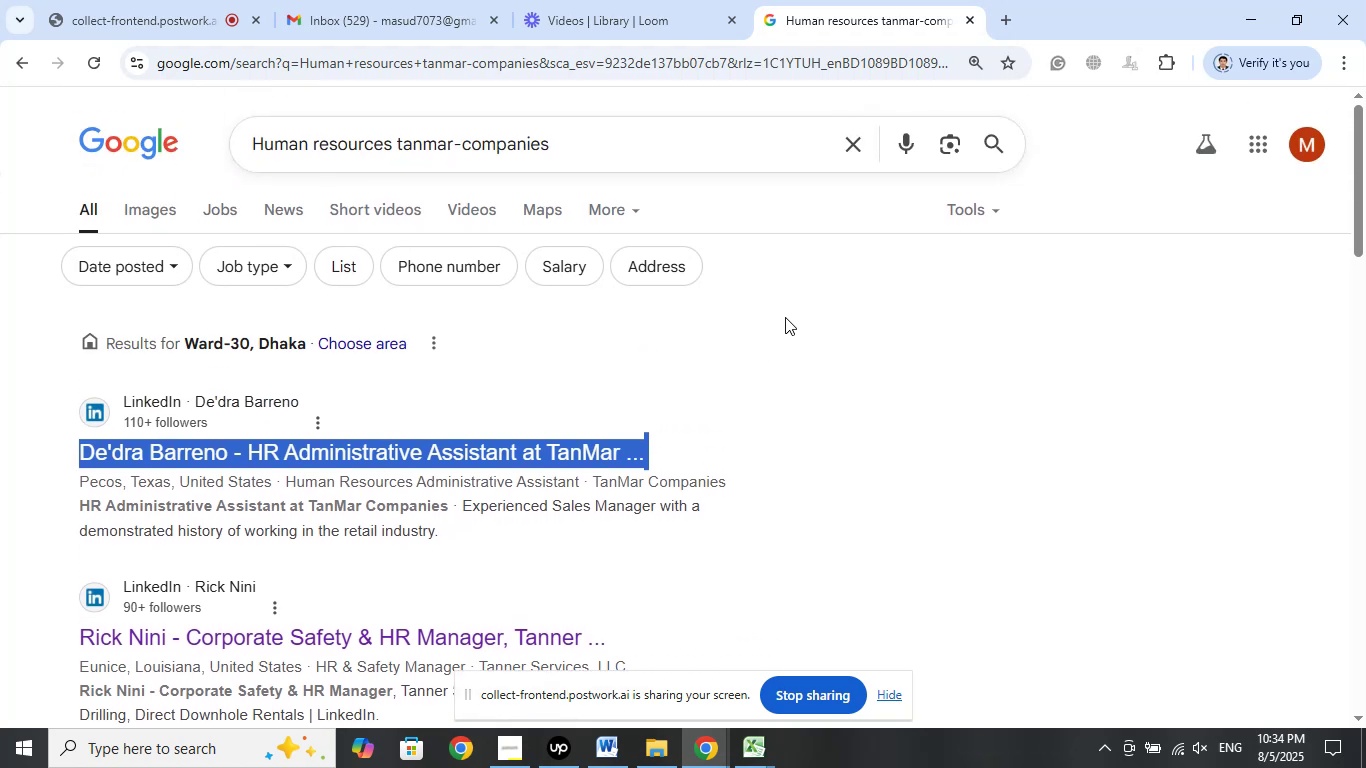 
right_click([518, 152])
 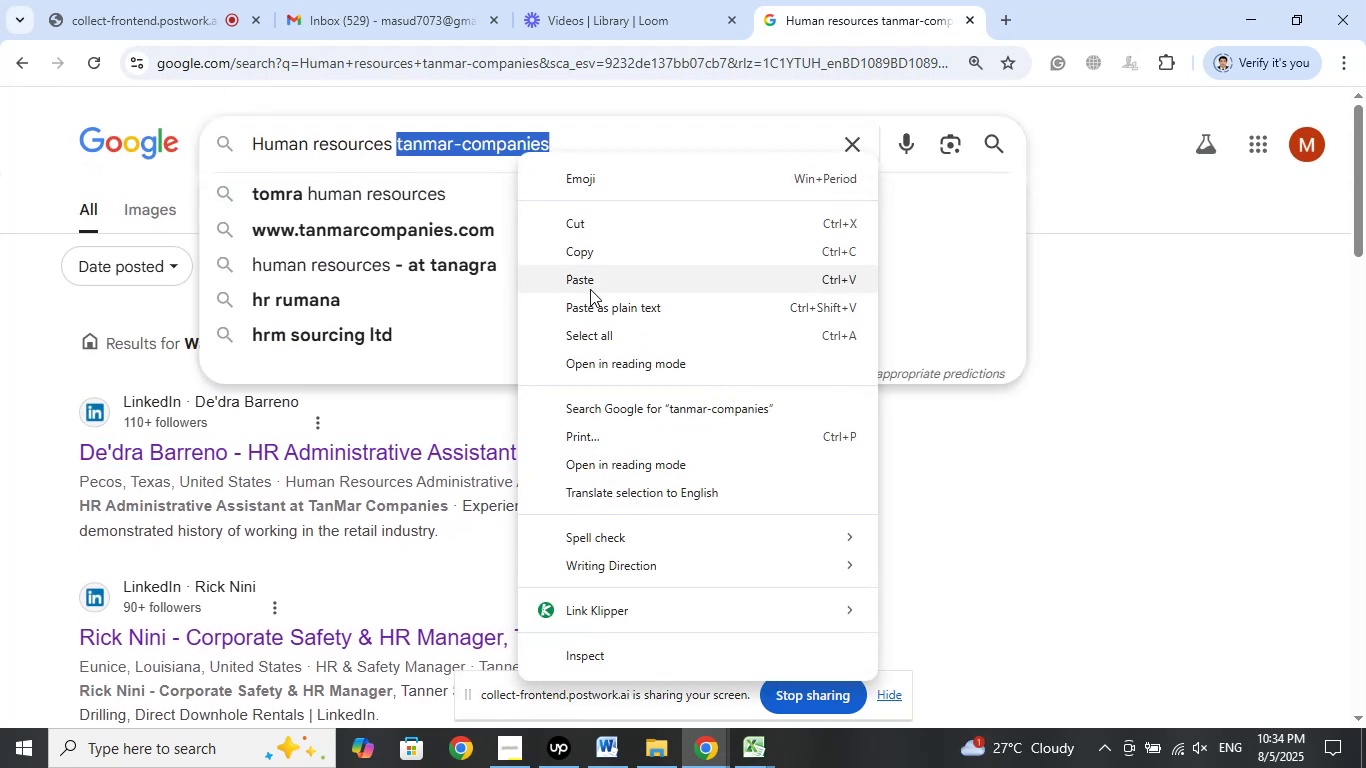 
left_click([591, 283])
 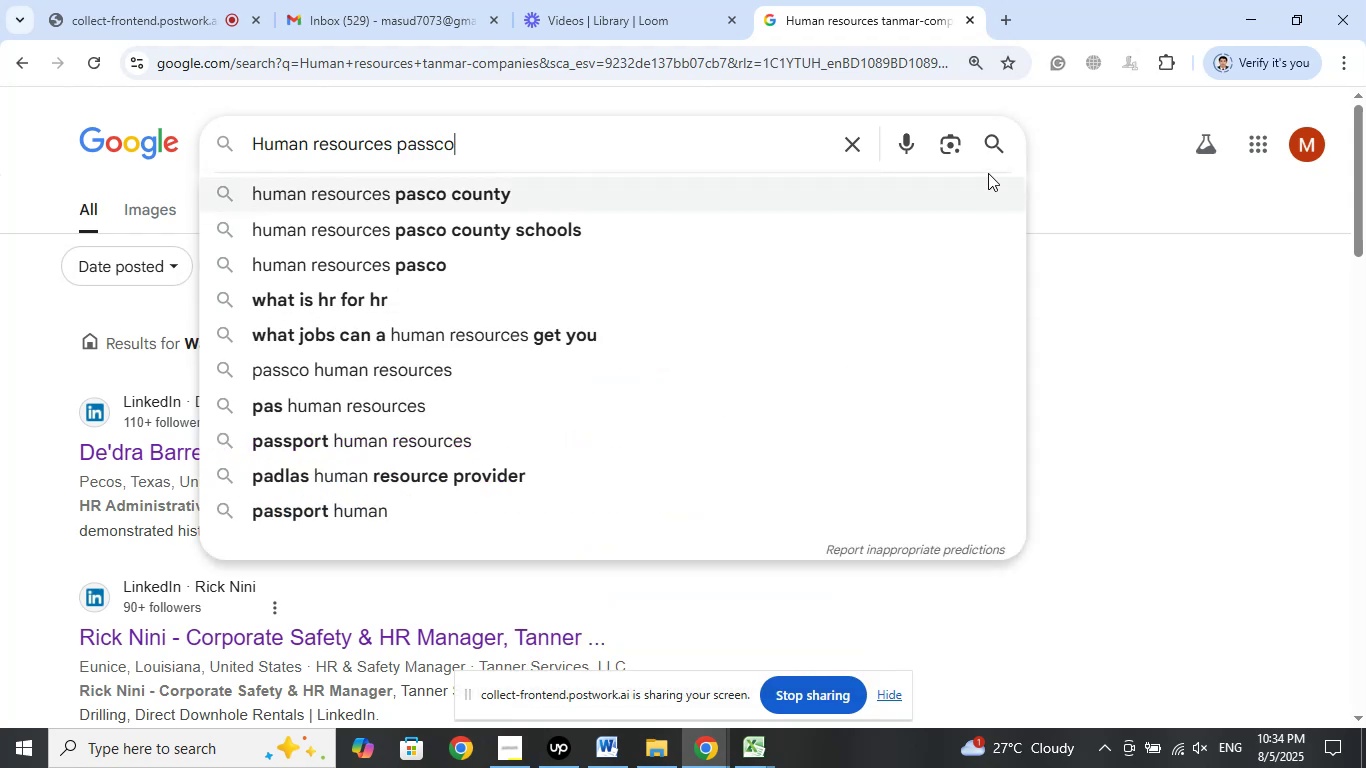 
left_click([989, 150])
 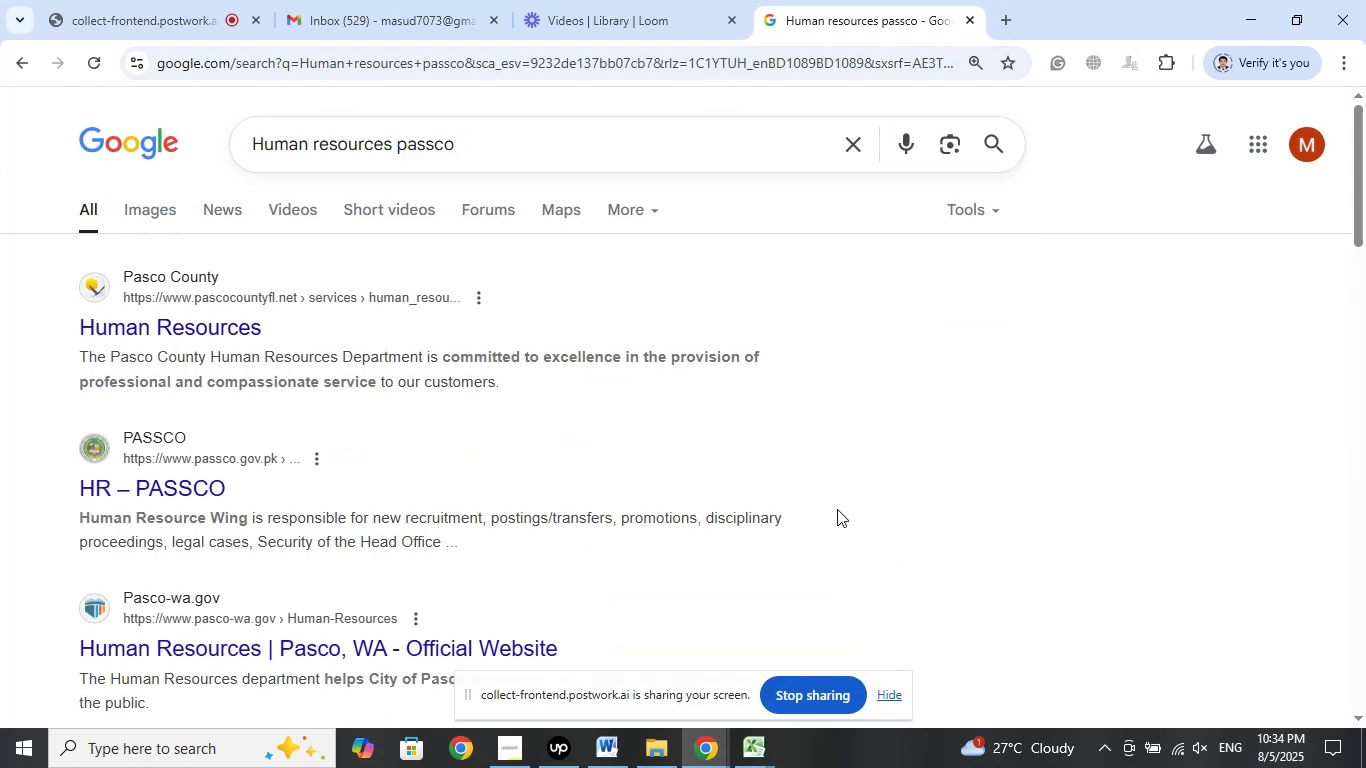 
wait(6.71)
 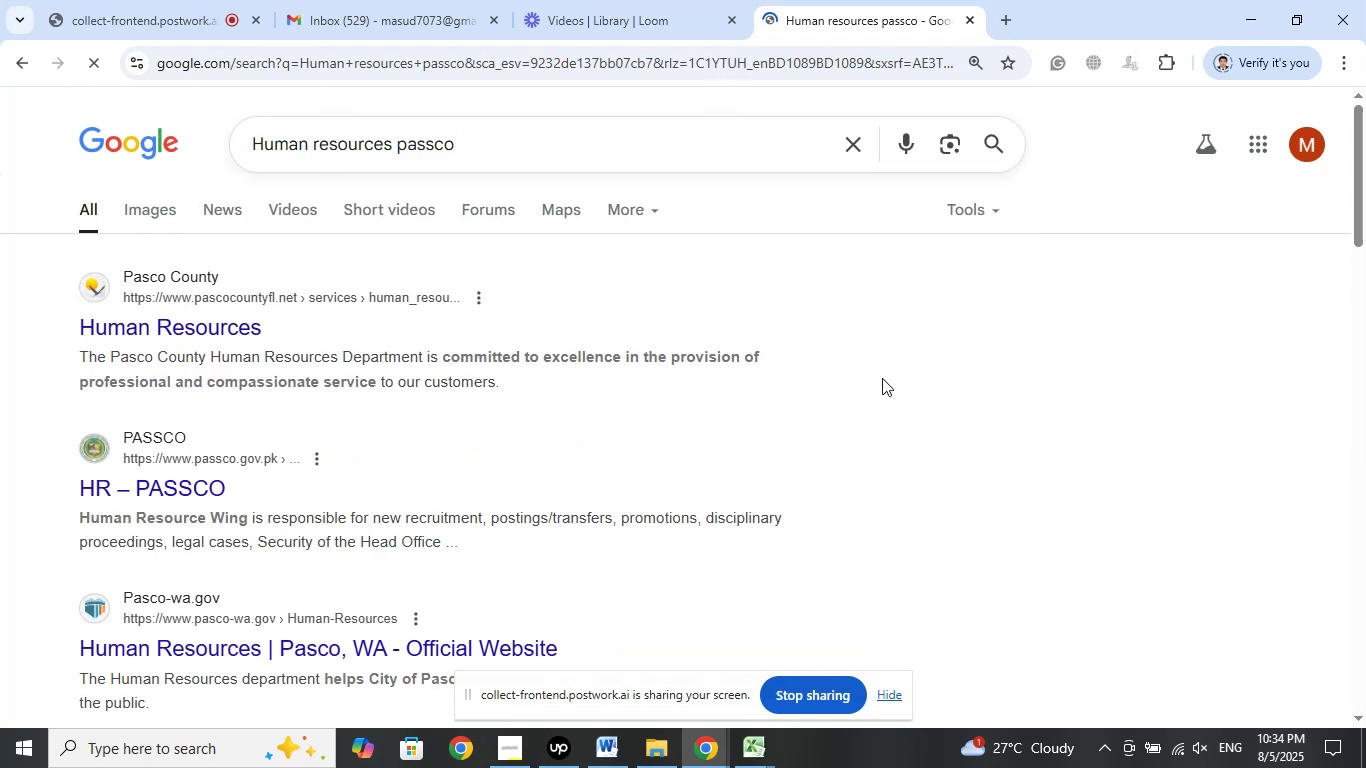 
scroll: coordinate [769, 562], scroll_direction: down, amount: 4.0
 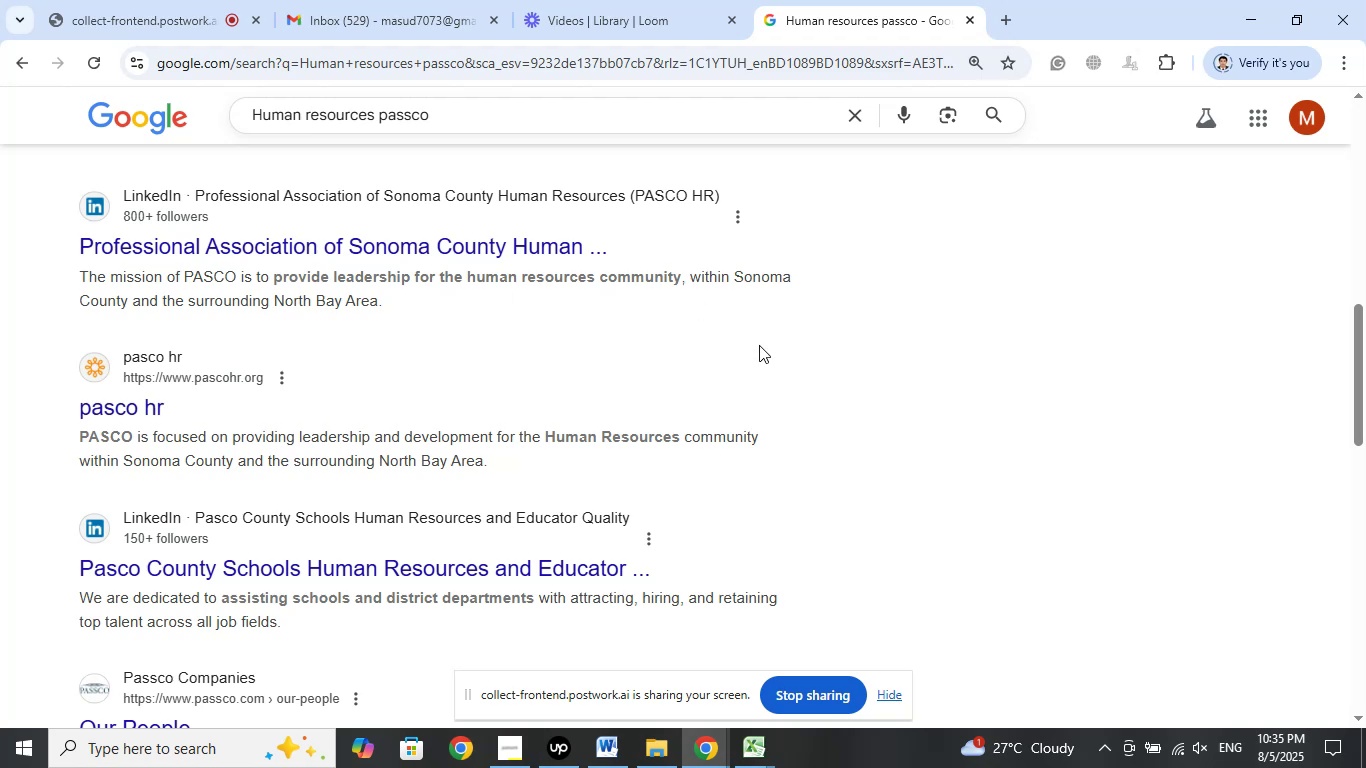 
wait(11.78)
 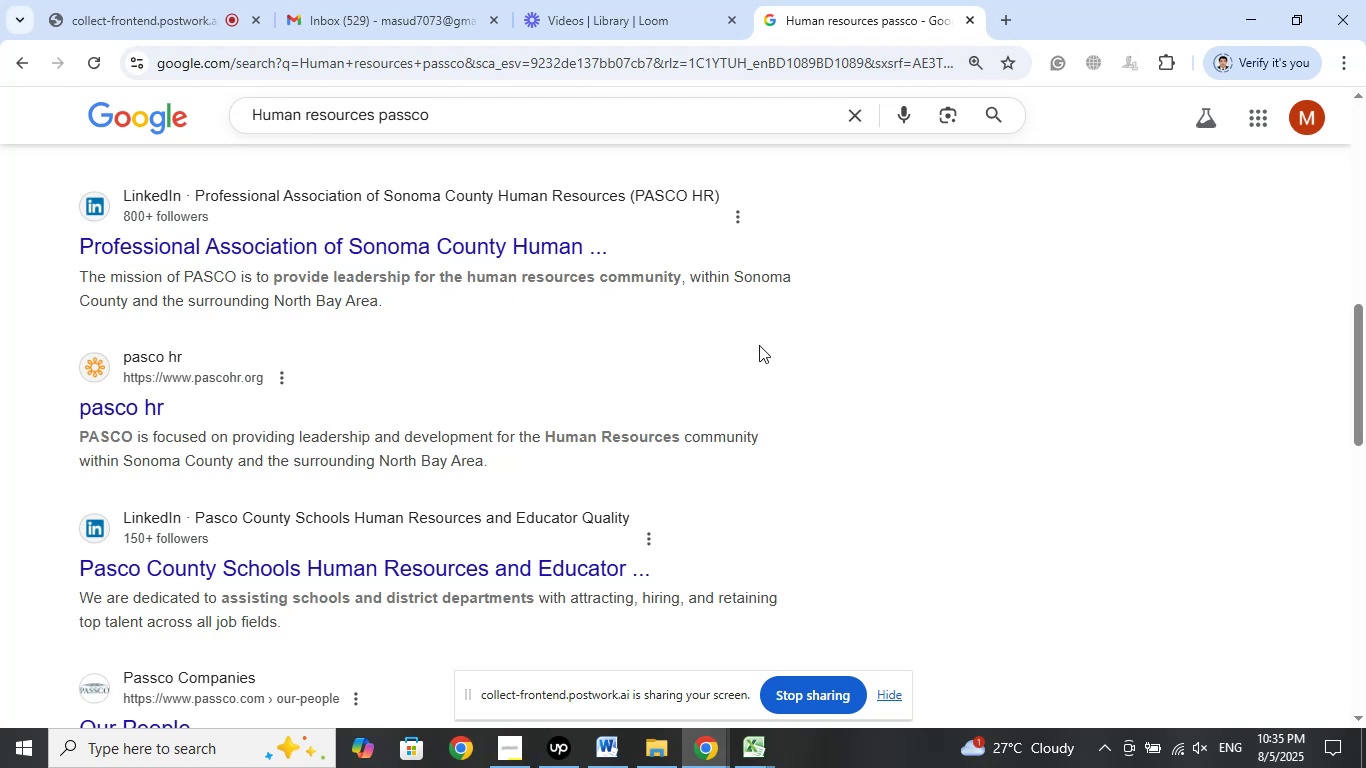 
scroll: coordinate [840, 539], scroll_direction: down, amount: 3.0
 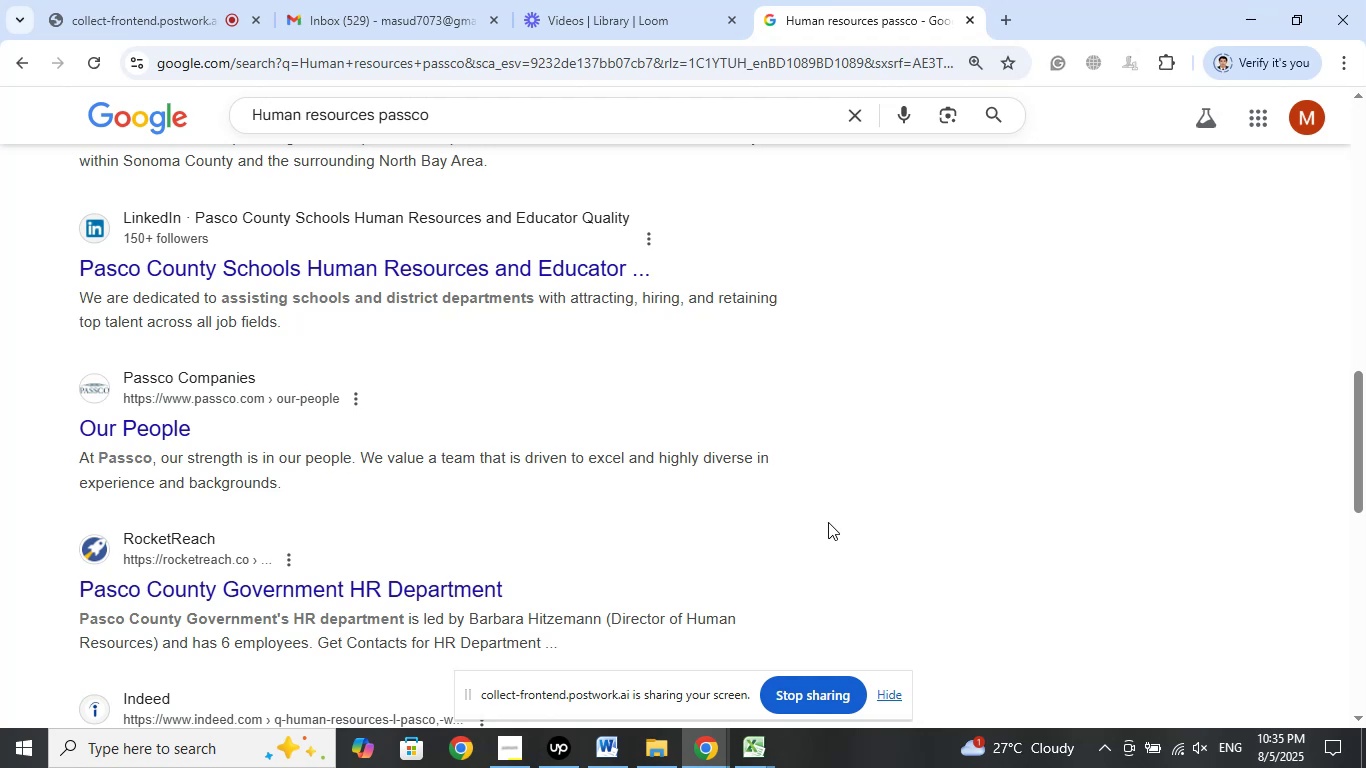 
wait(5.23)
 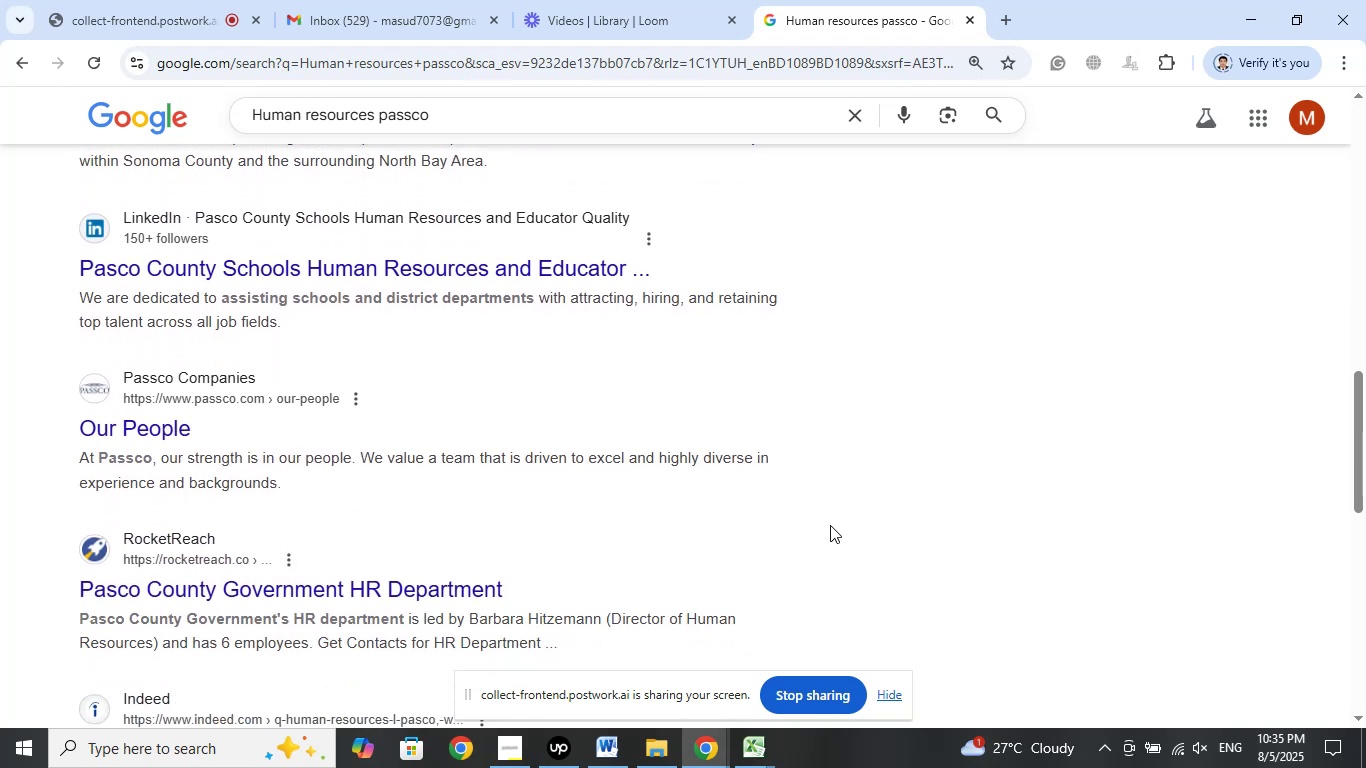 
scroll: coordinate [650, 504], scroll_direction: down, amount: 6.0
 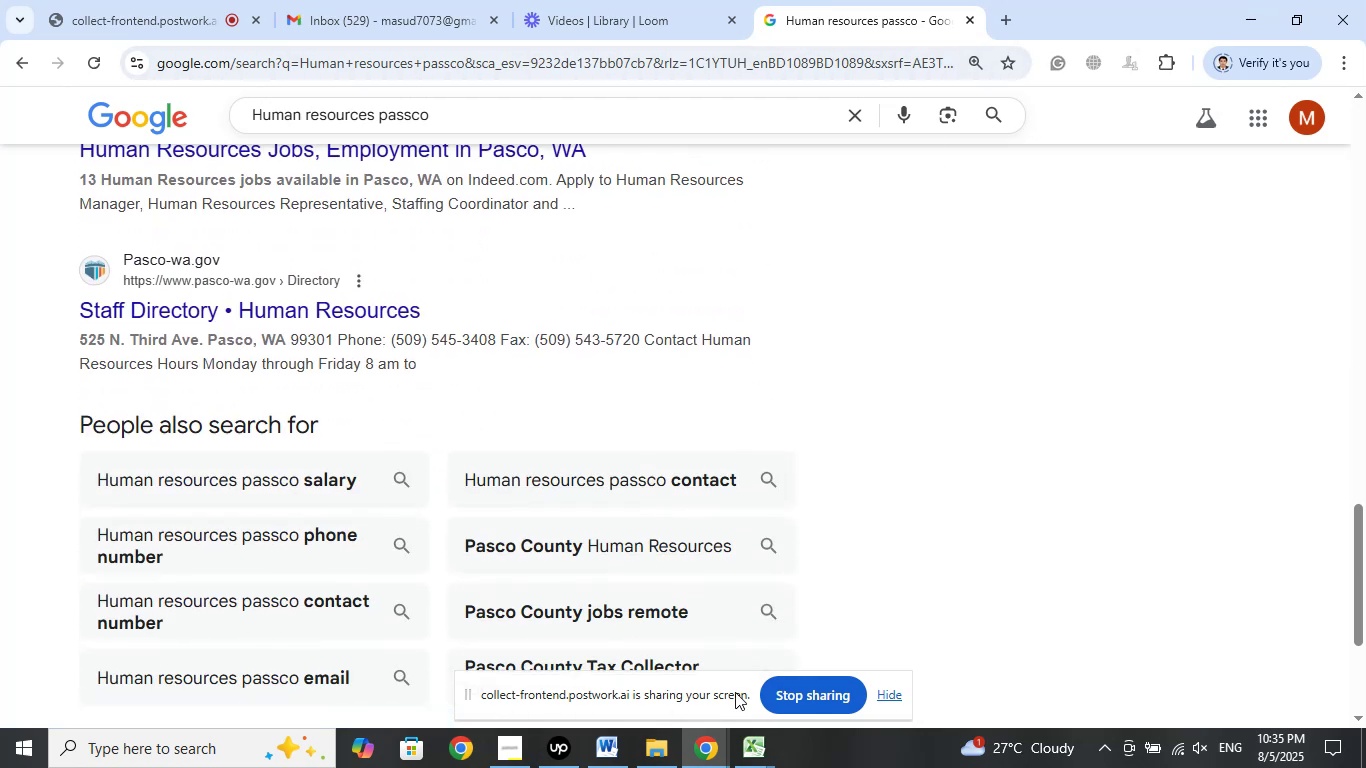 
left_click([745, 760])
 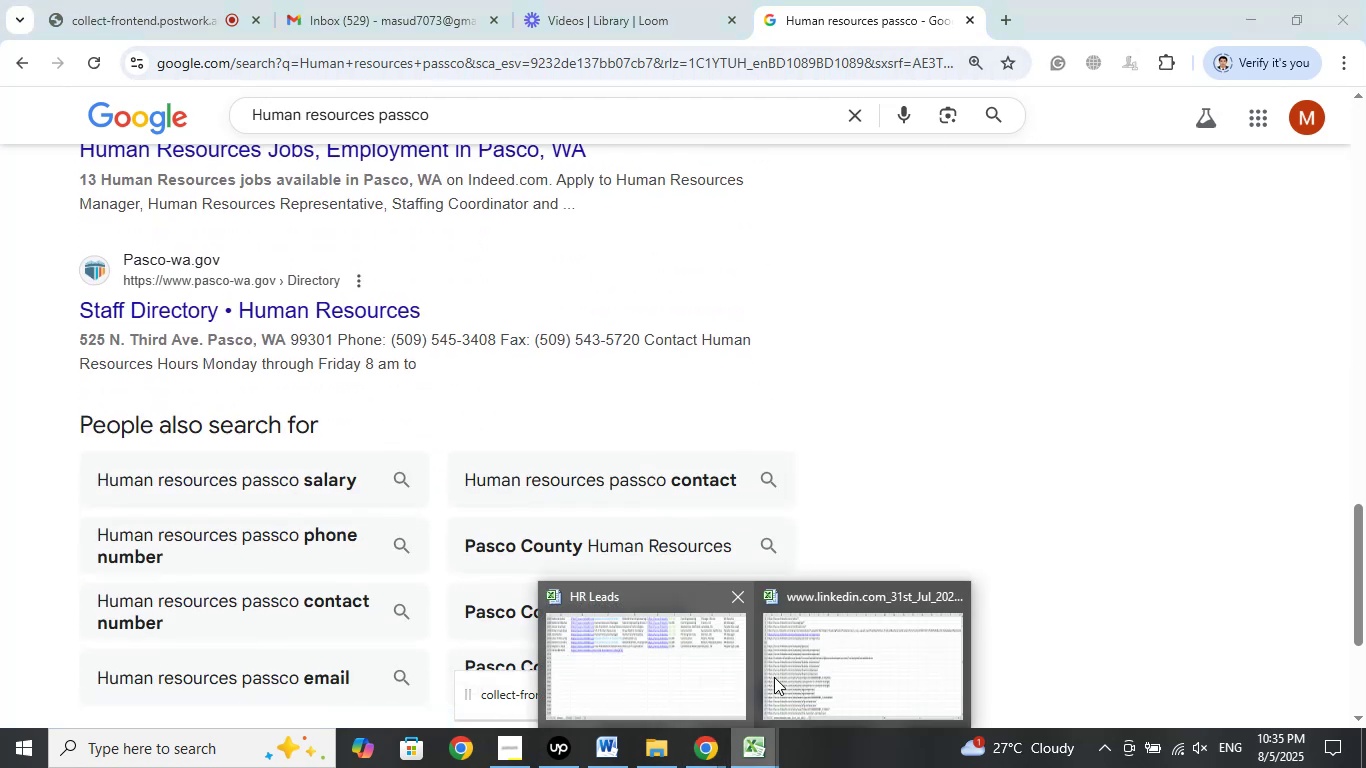 
left_click([804, 672])
 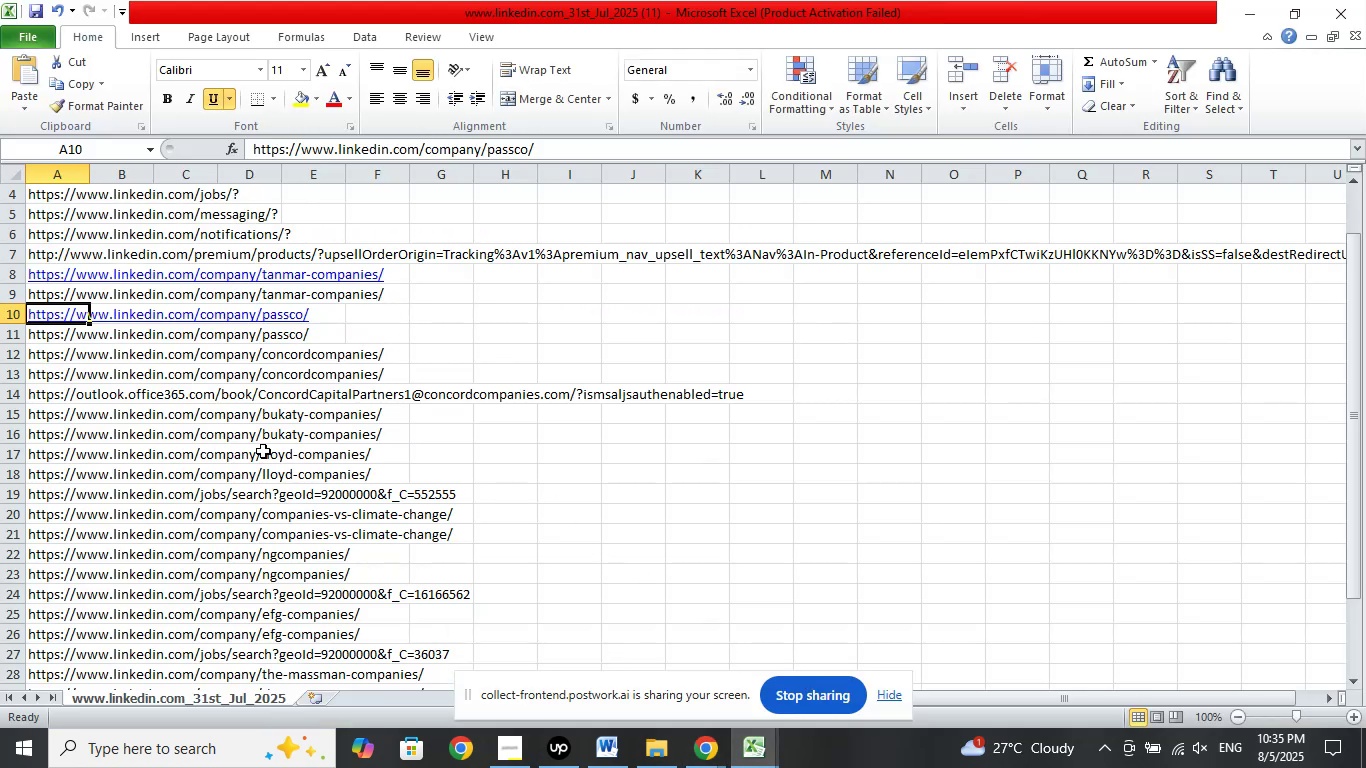 
scroll: coordinate [435, 484], scroll_direction: down, amount: 1.0
 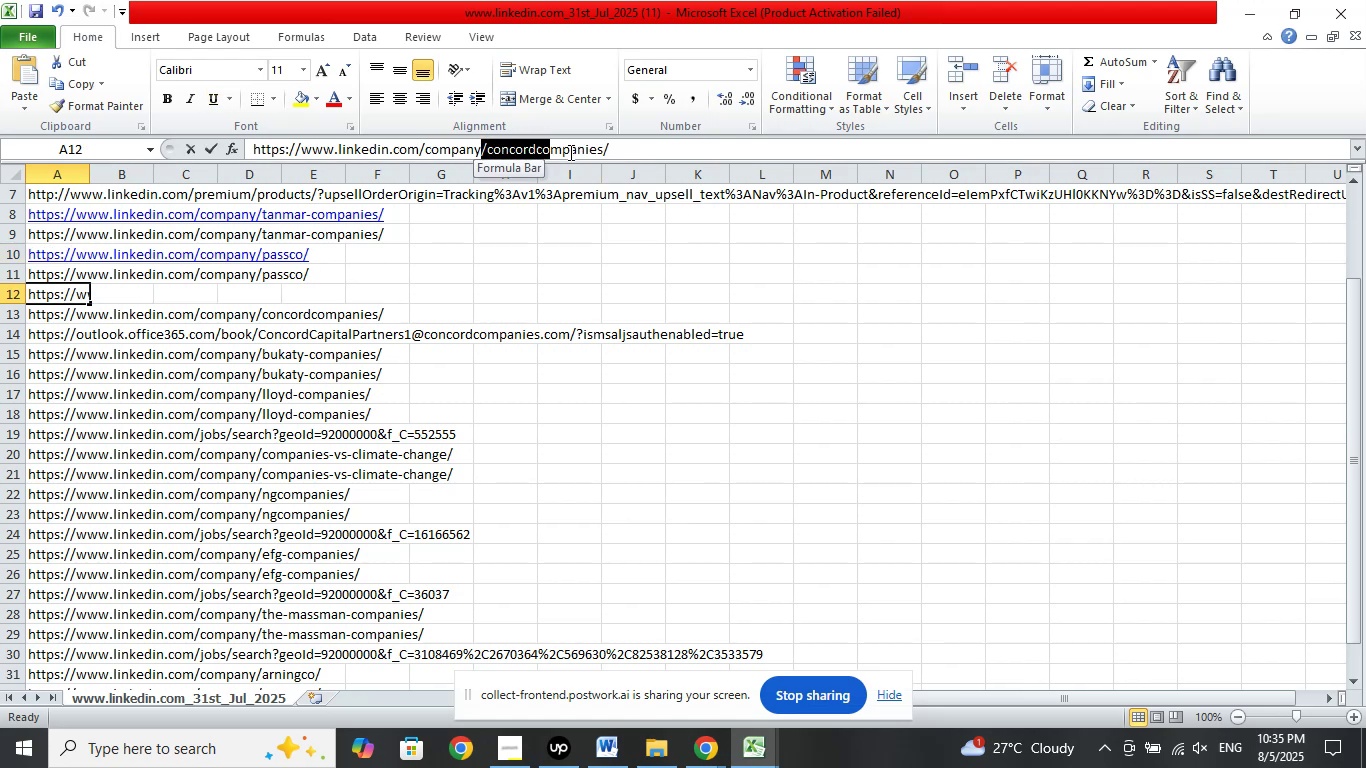 
wait(6.54)
 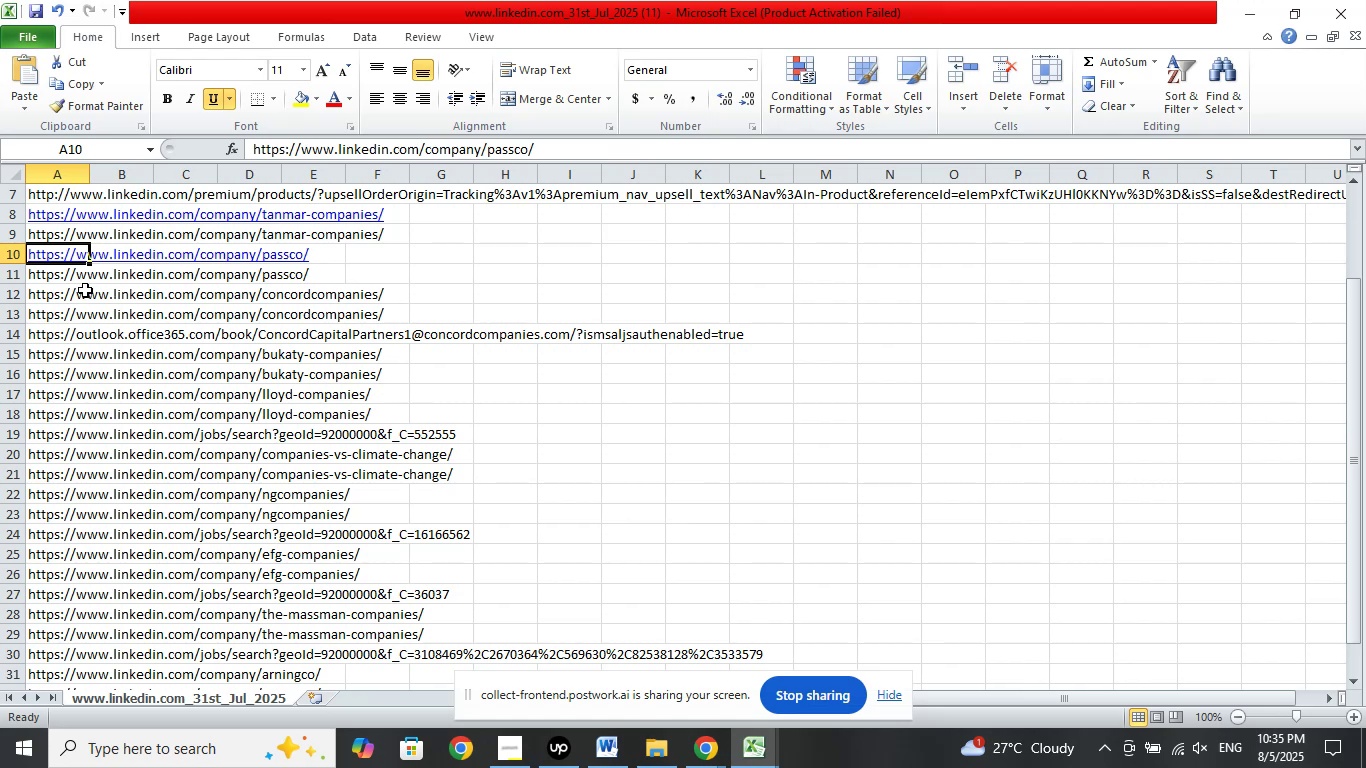 
left_click([631, 152])
 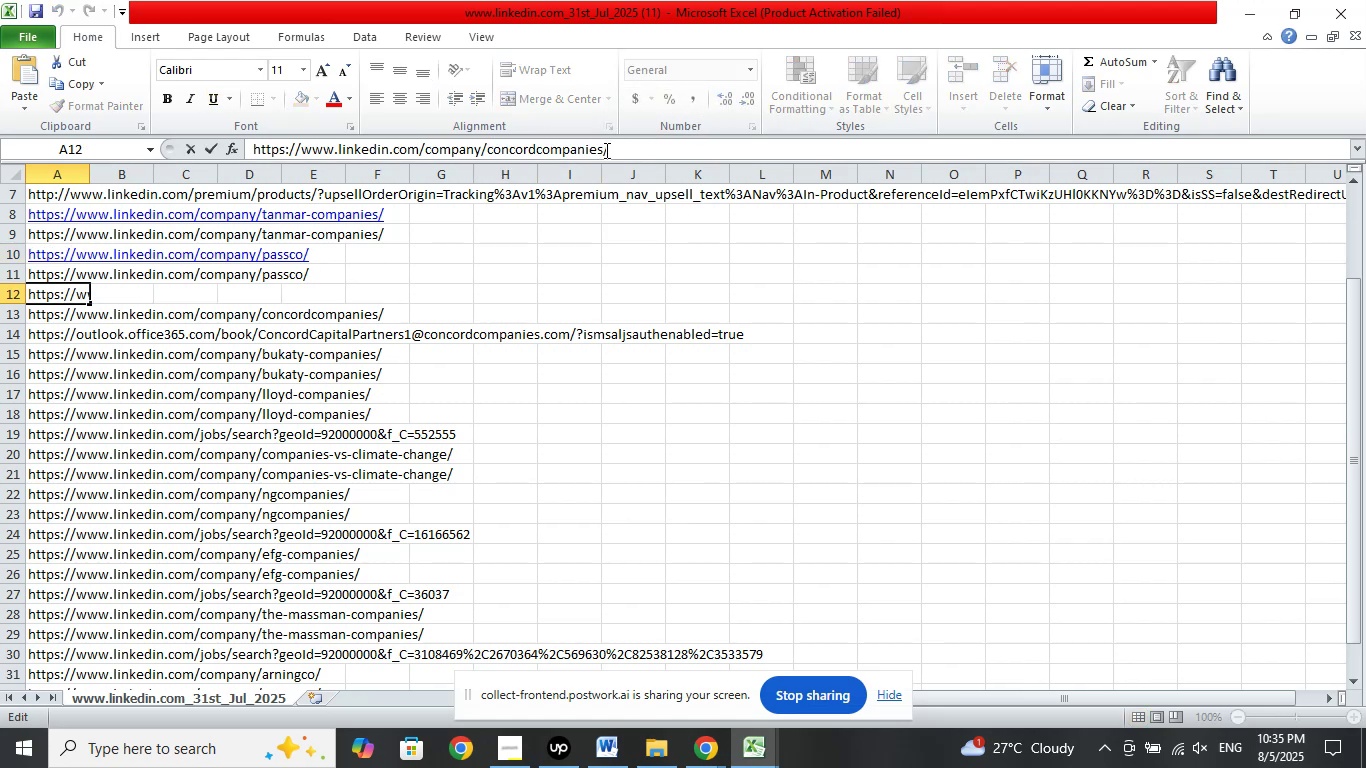 
left_click([605, 150])
 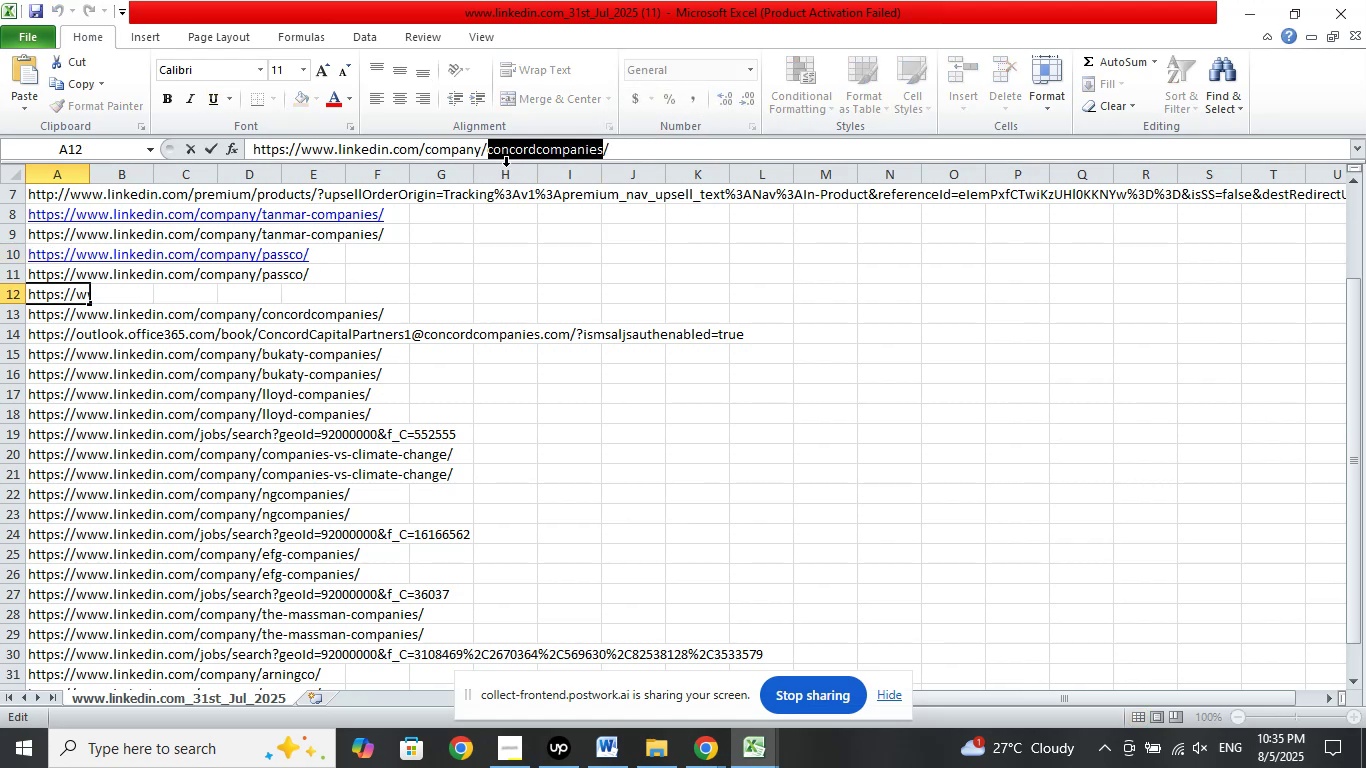 
right_click([547, 159])
 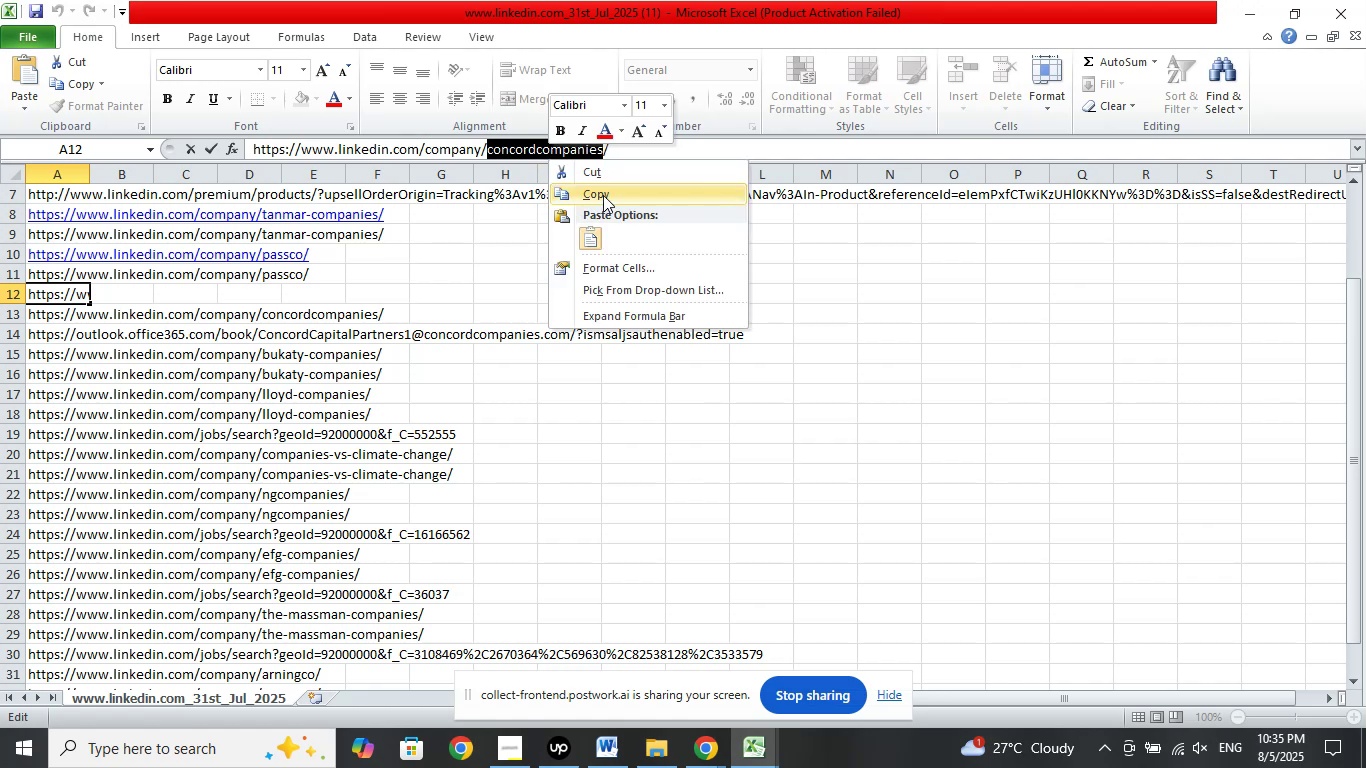 
left_click([603, 194])
 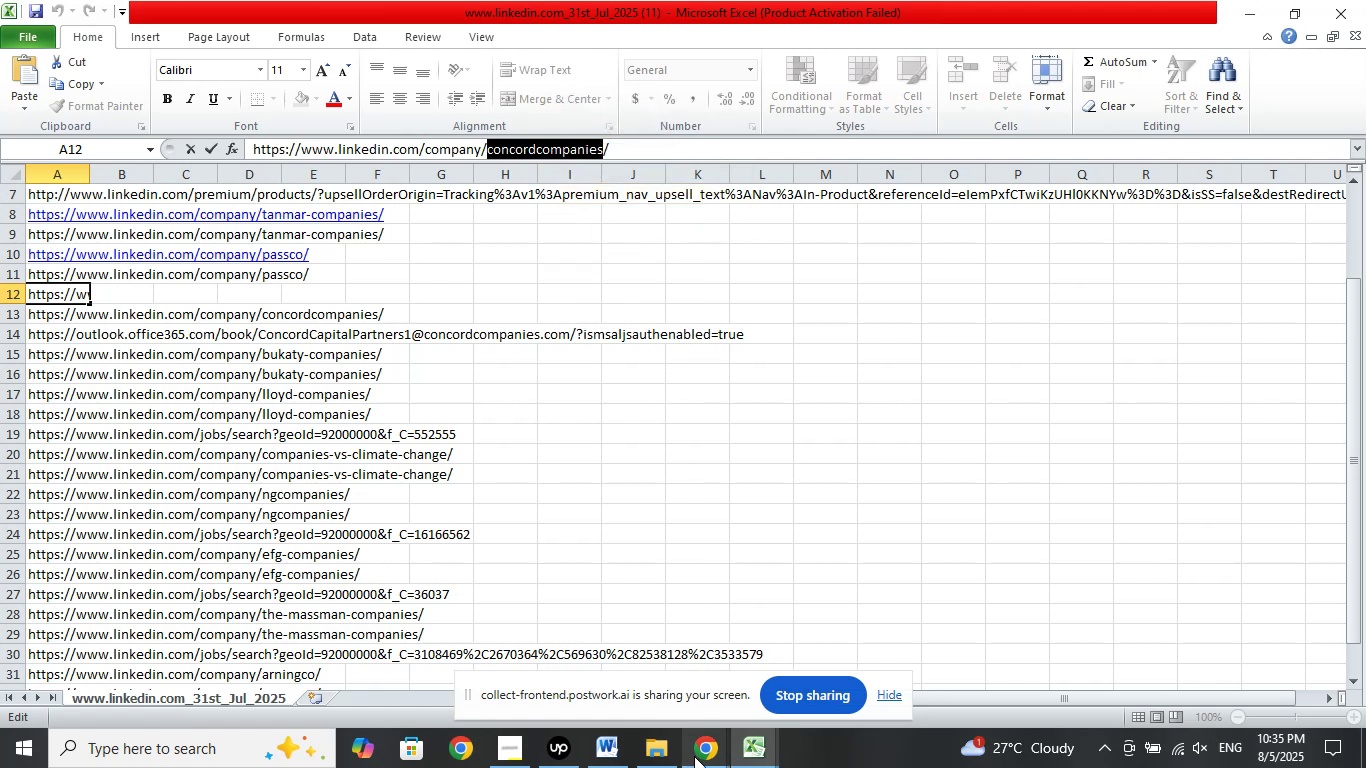 
left_click([697, 756])
 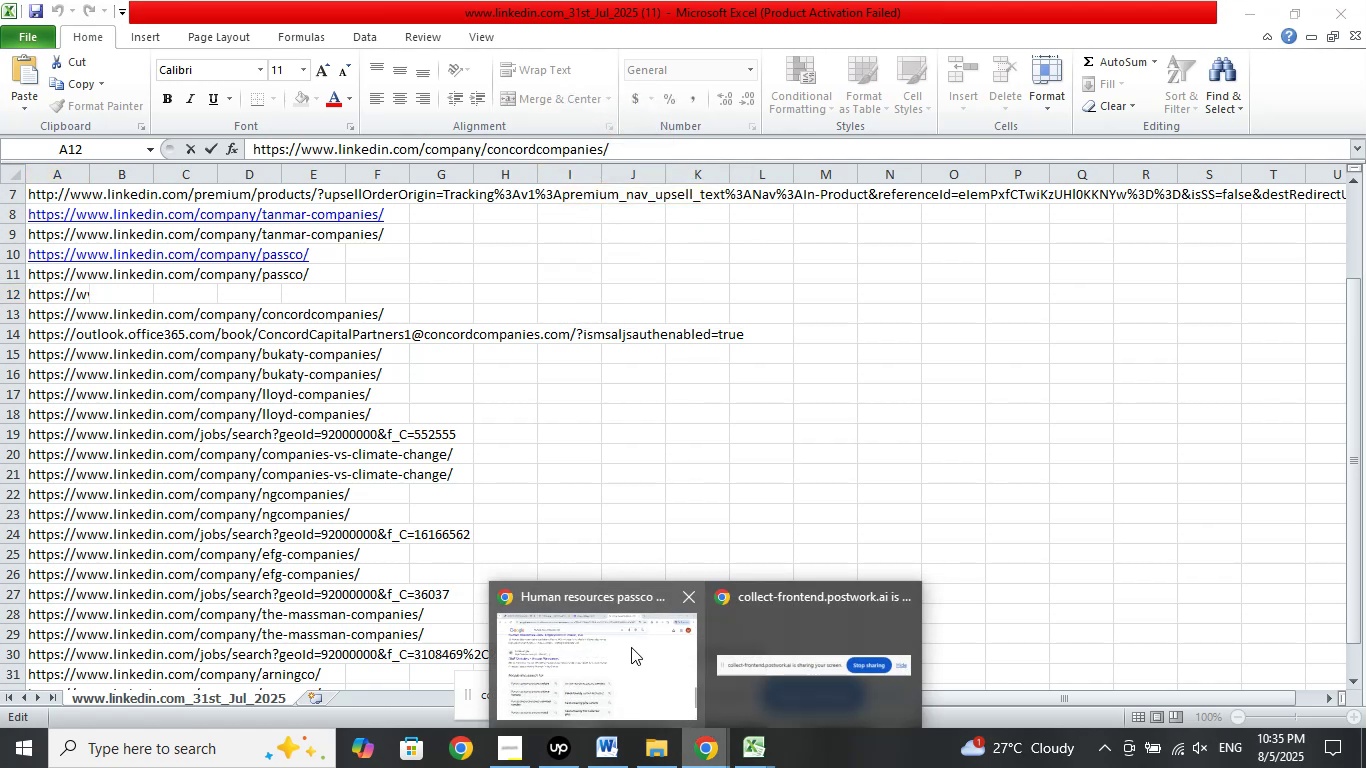 
left_click([631, 647])
 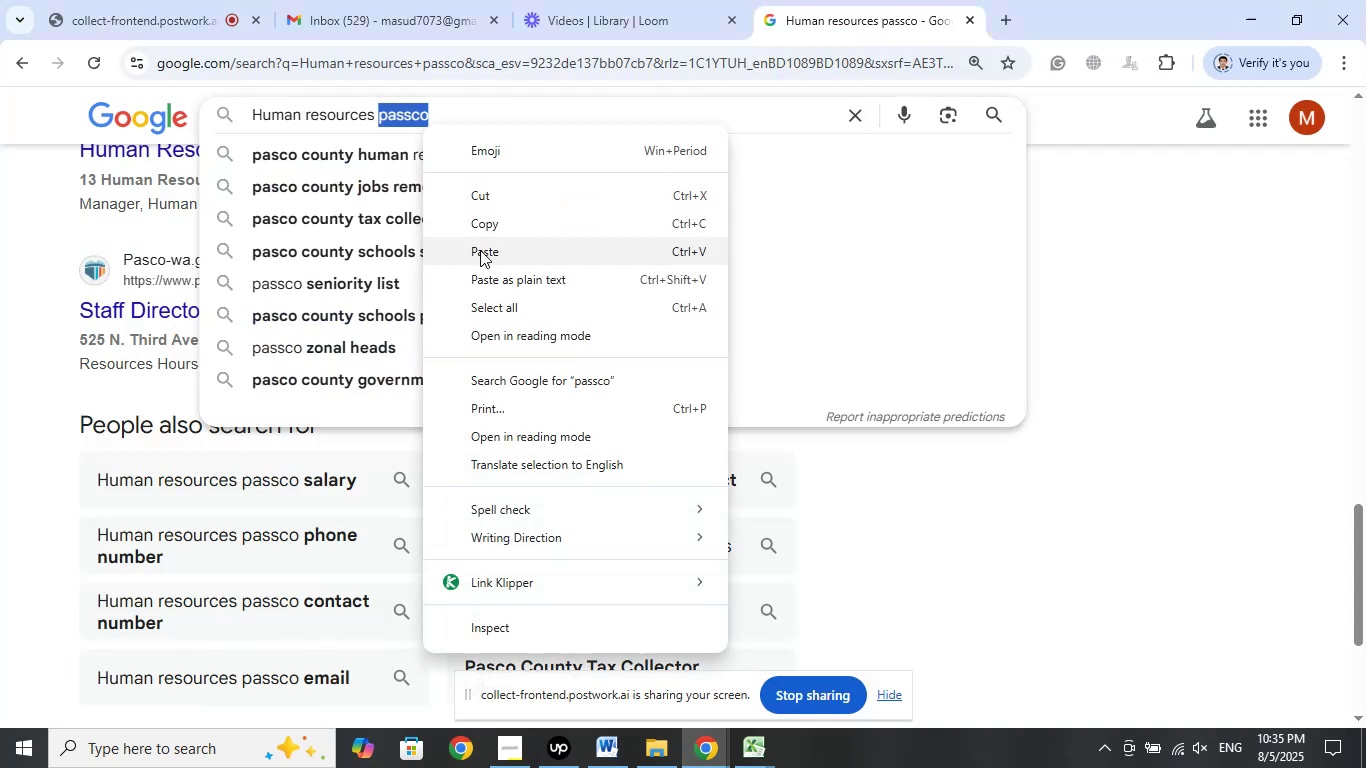 
wait(5.66)
 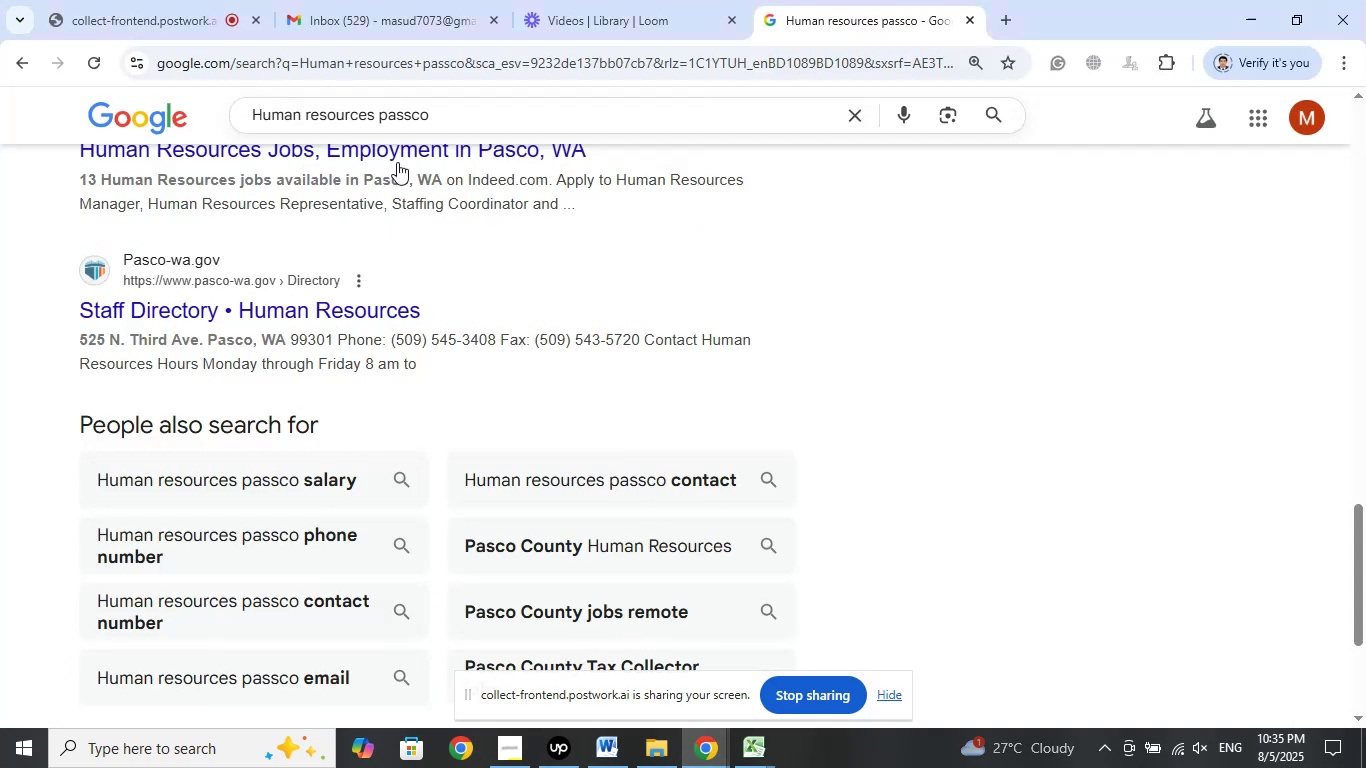 
left_click([988, 115])
 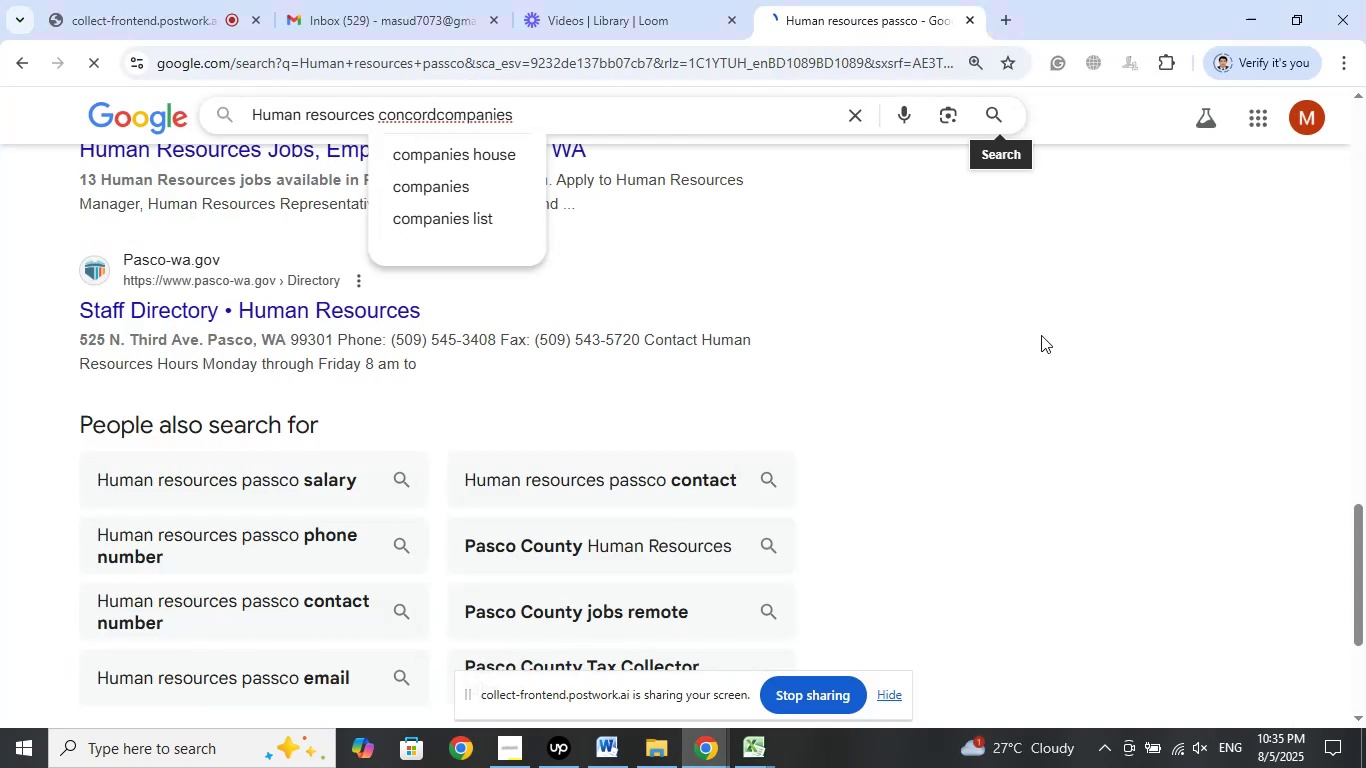 
mouse_move([1021, 394])
 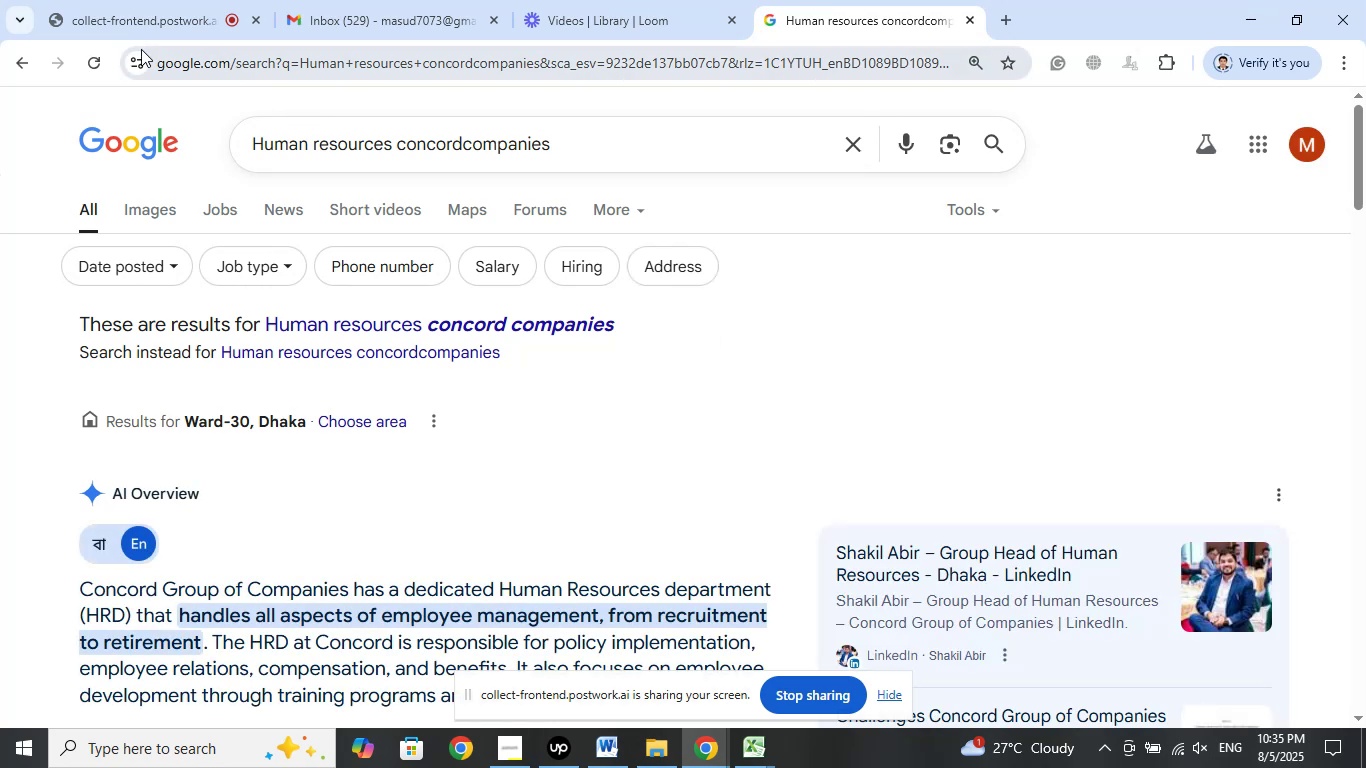 
left_click([125, 23])
 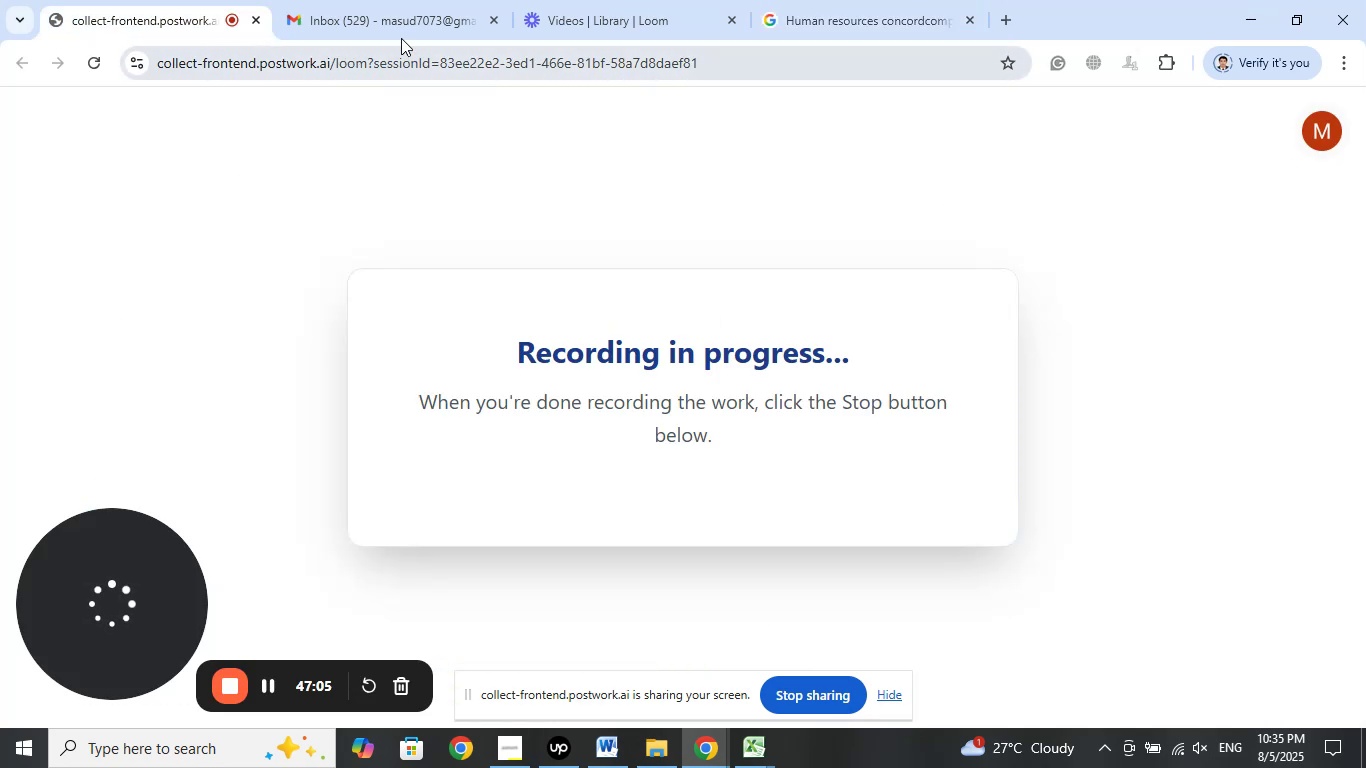 
left_click([618, 22])
 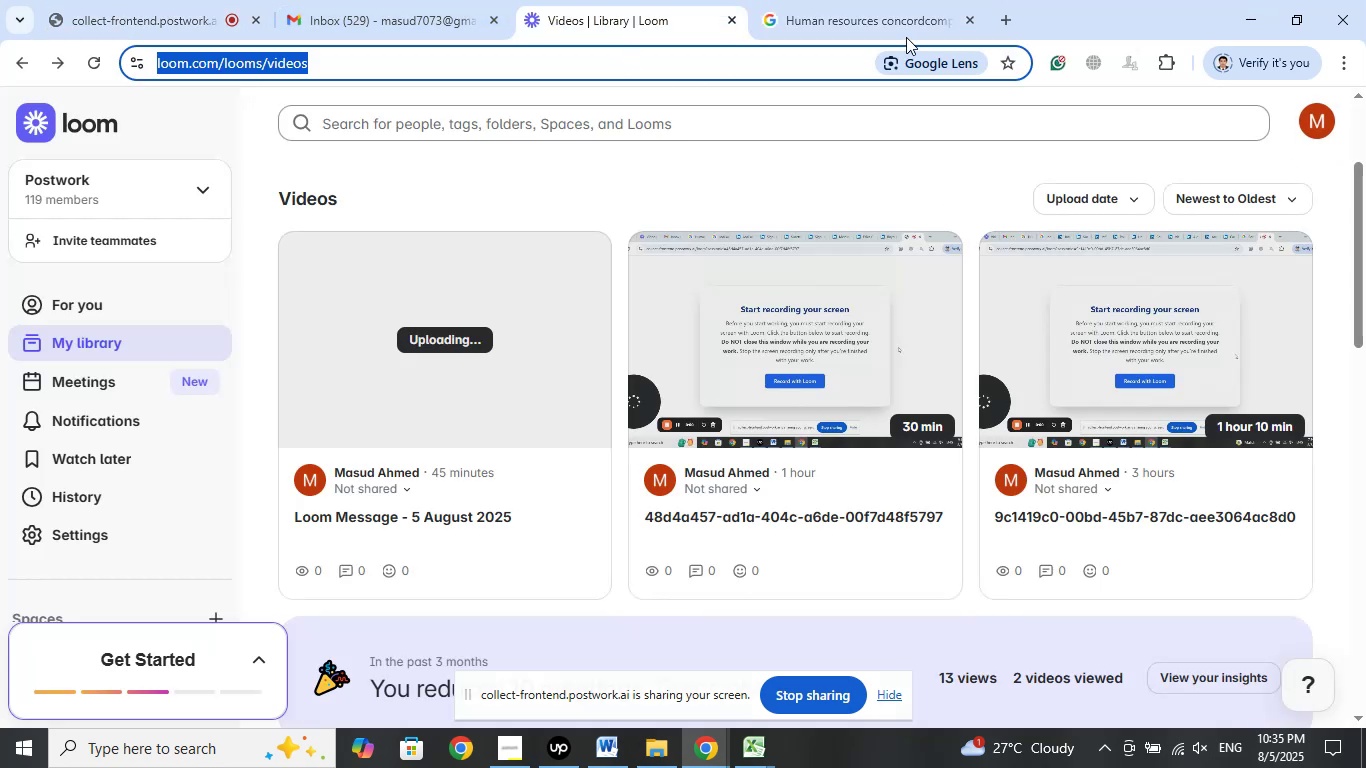 
left_click([884, 16])
 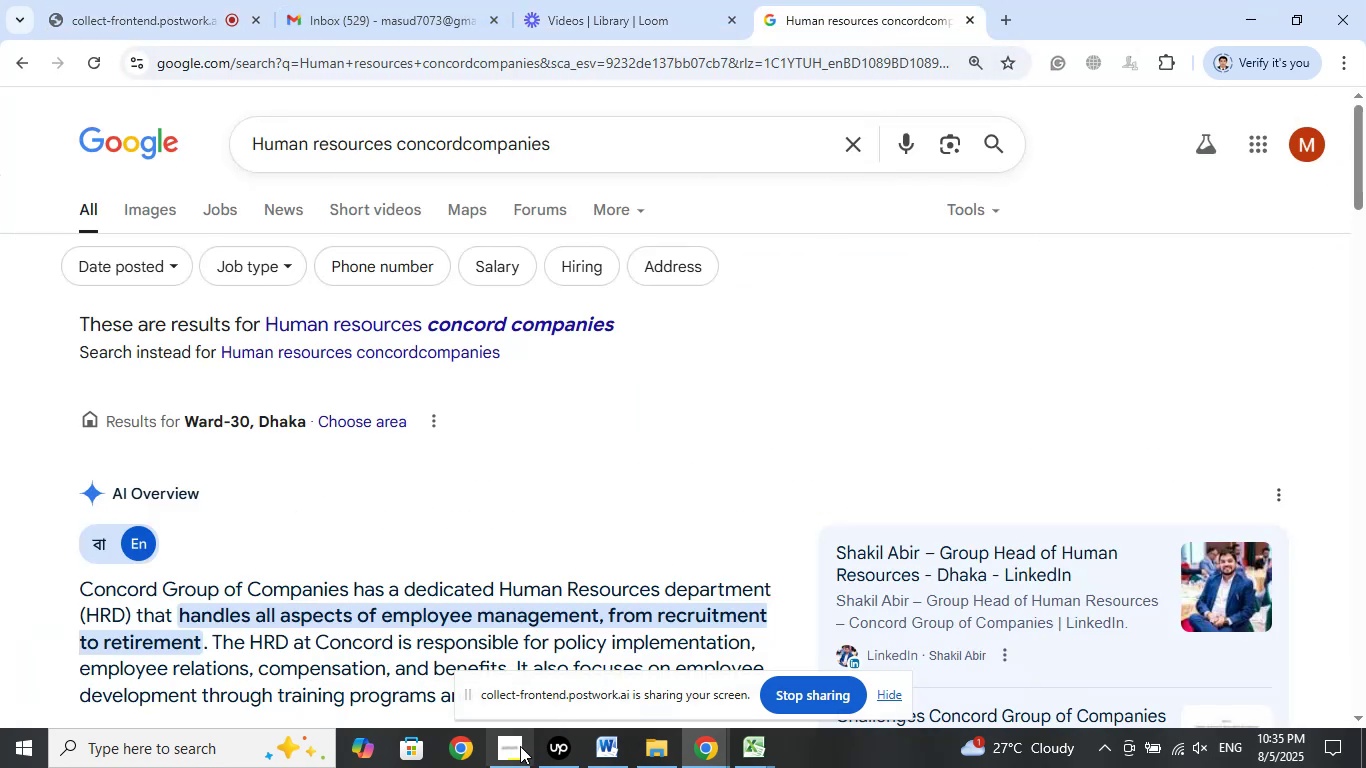 
left_click([511, 751])
 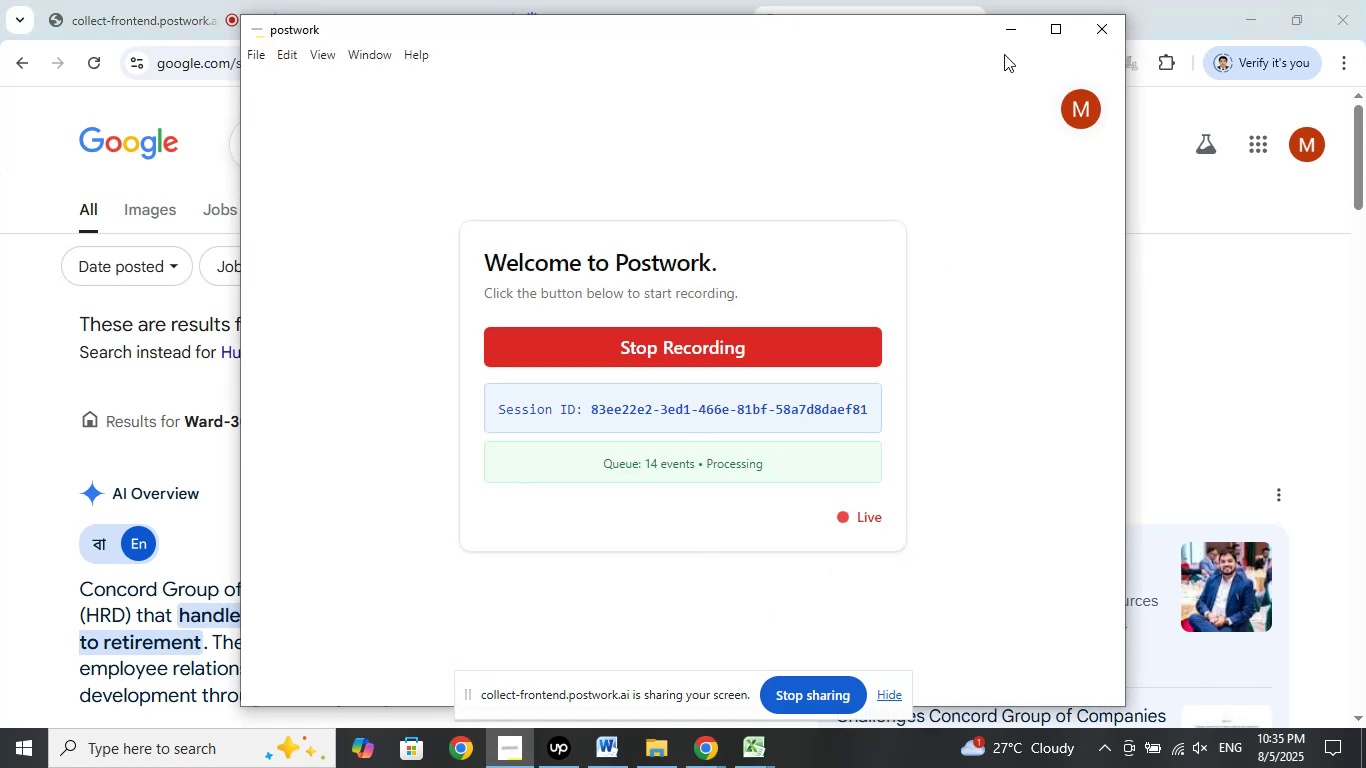 
left_click([1010, 34])
 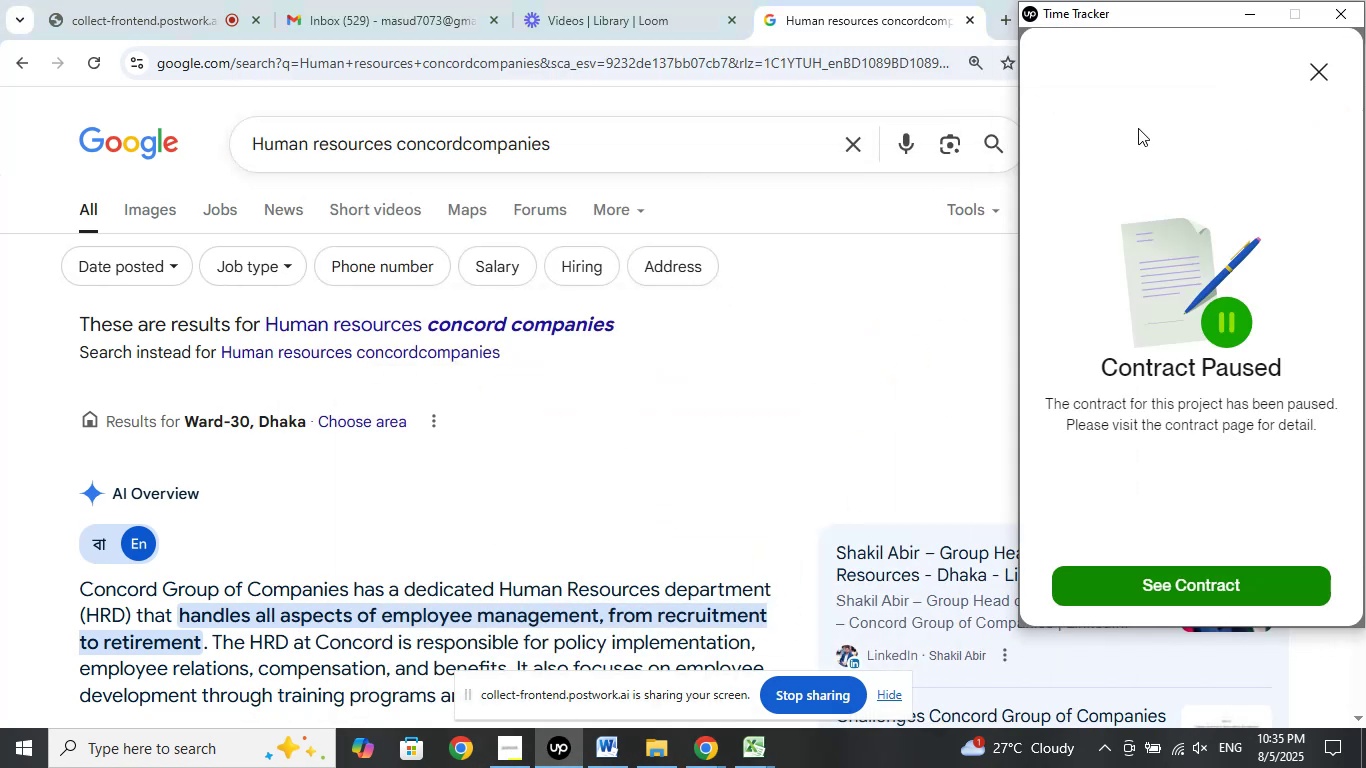 
left_click([1253, 22])
 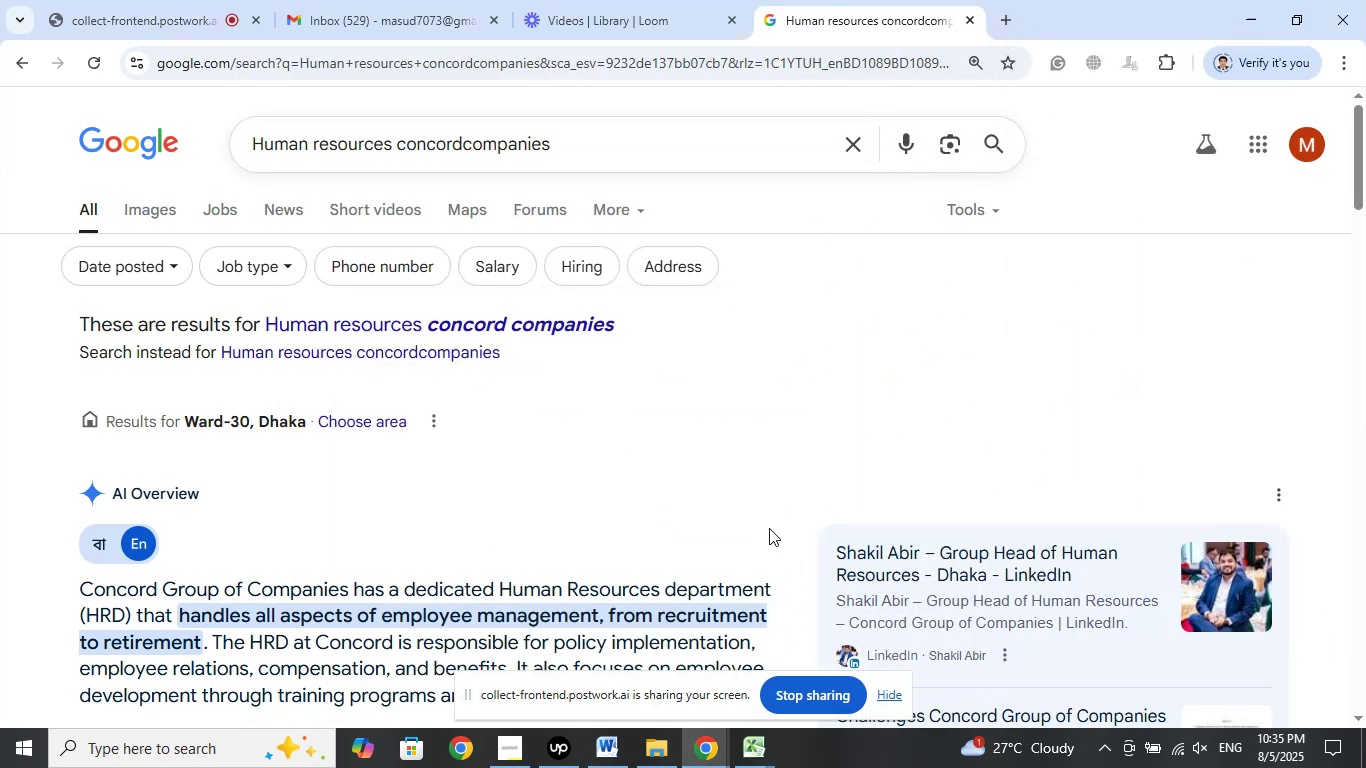 
scroll: coordinate [786, 499], scroll_direction: down, amount: 2.0
 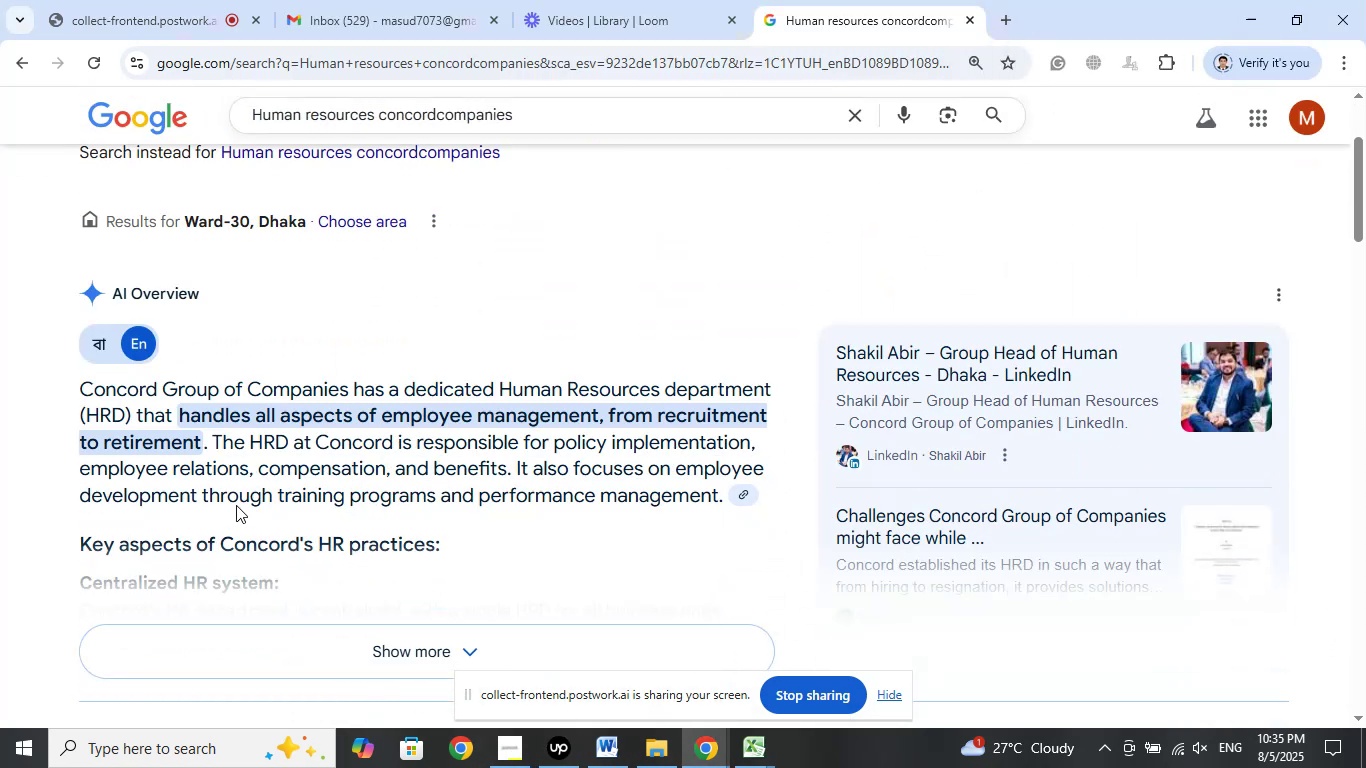 
wait(8.15)
 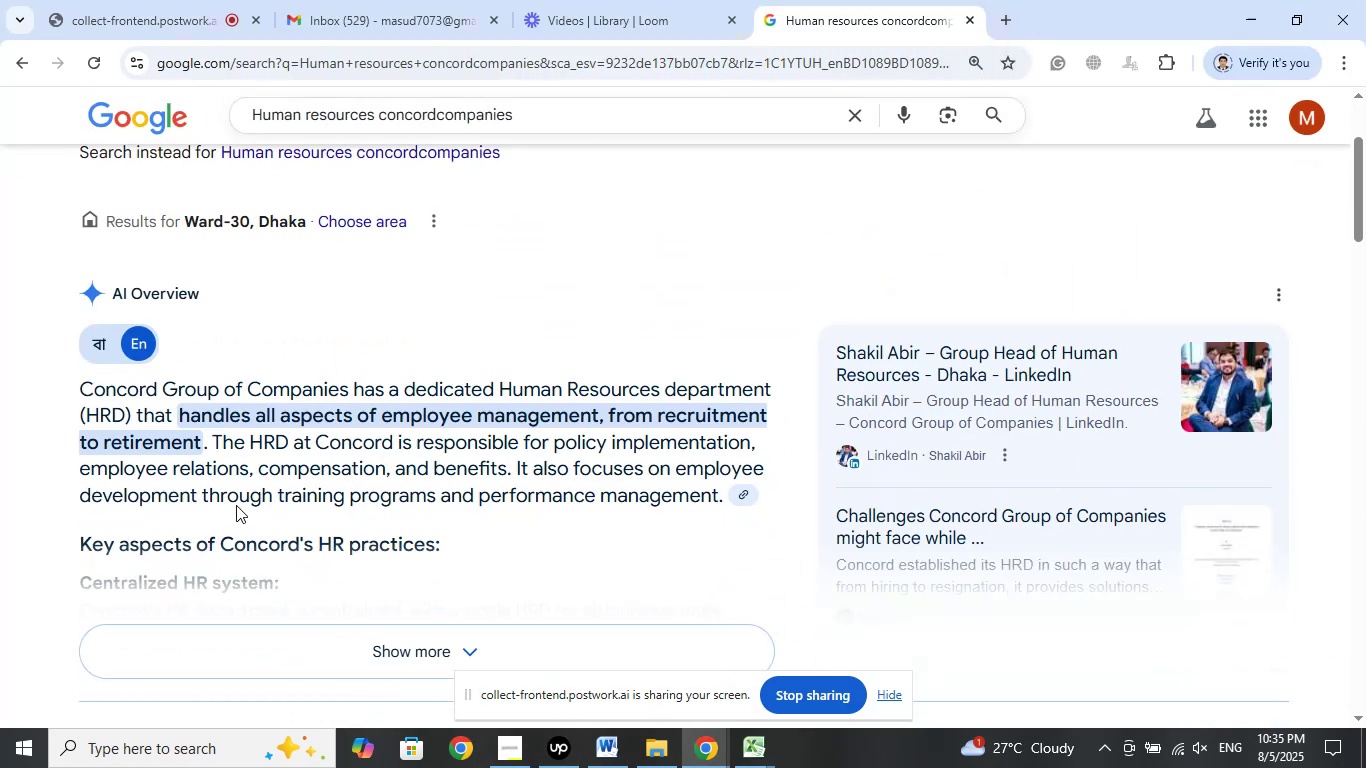 
left_click([757, 757])
 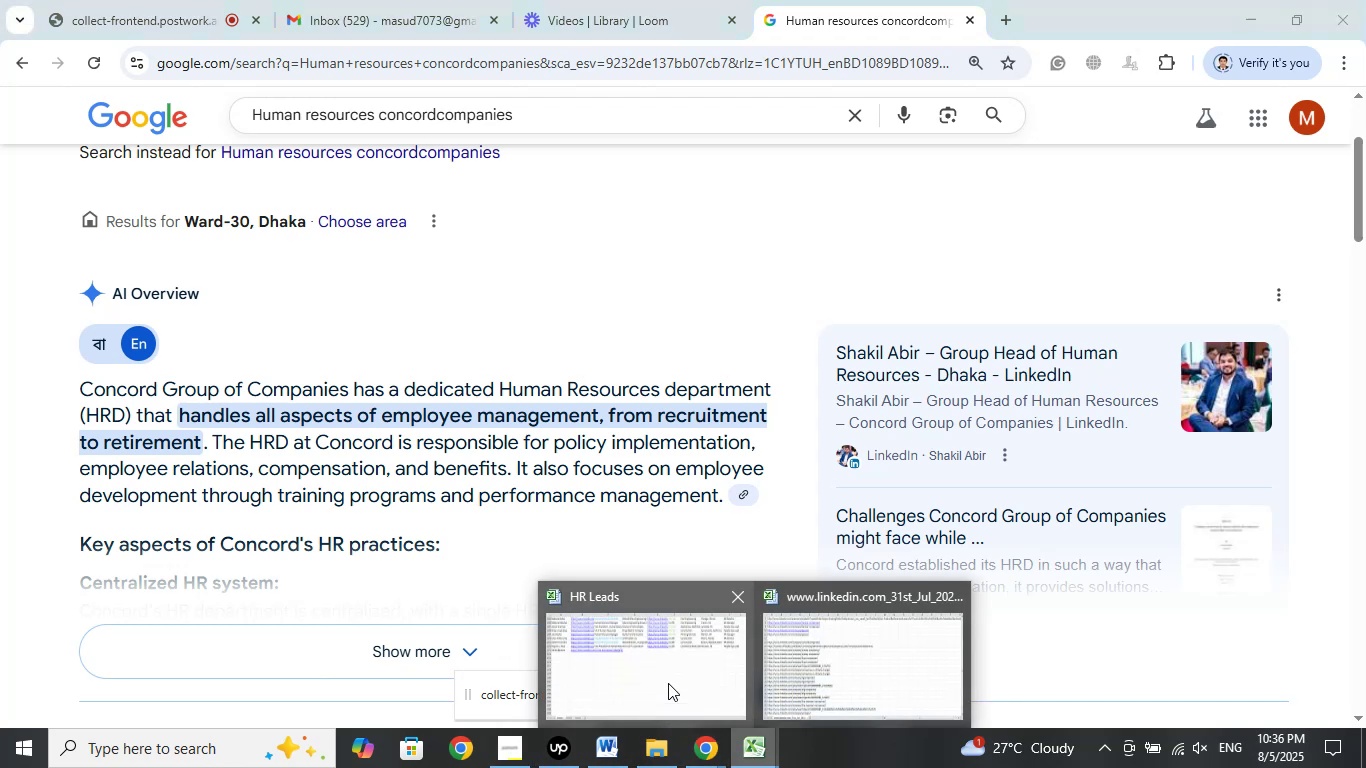 
left_click([668, 673])
 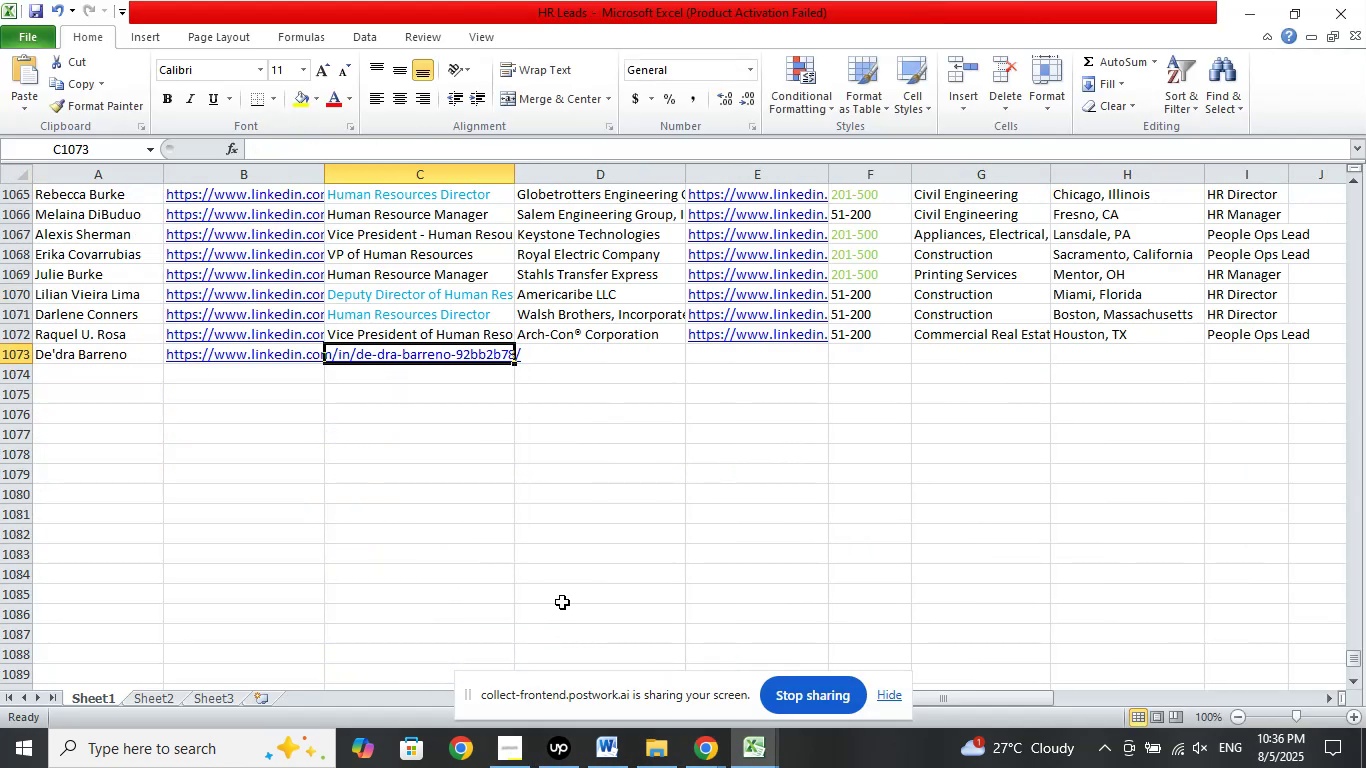 
key(Control+Z)
 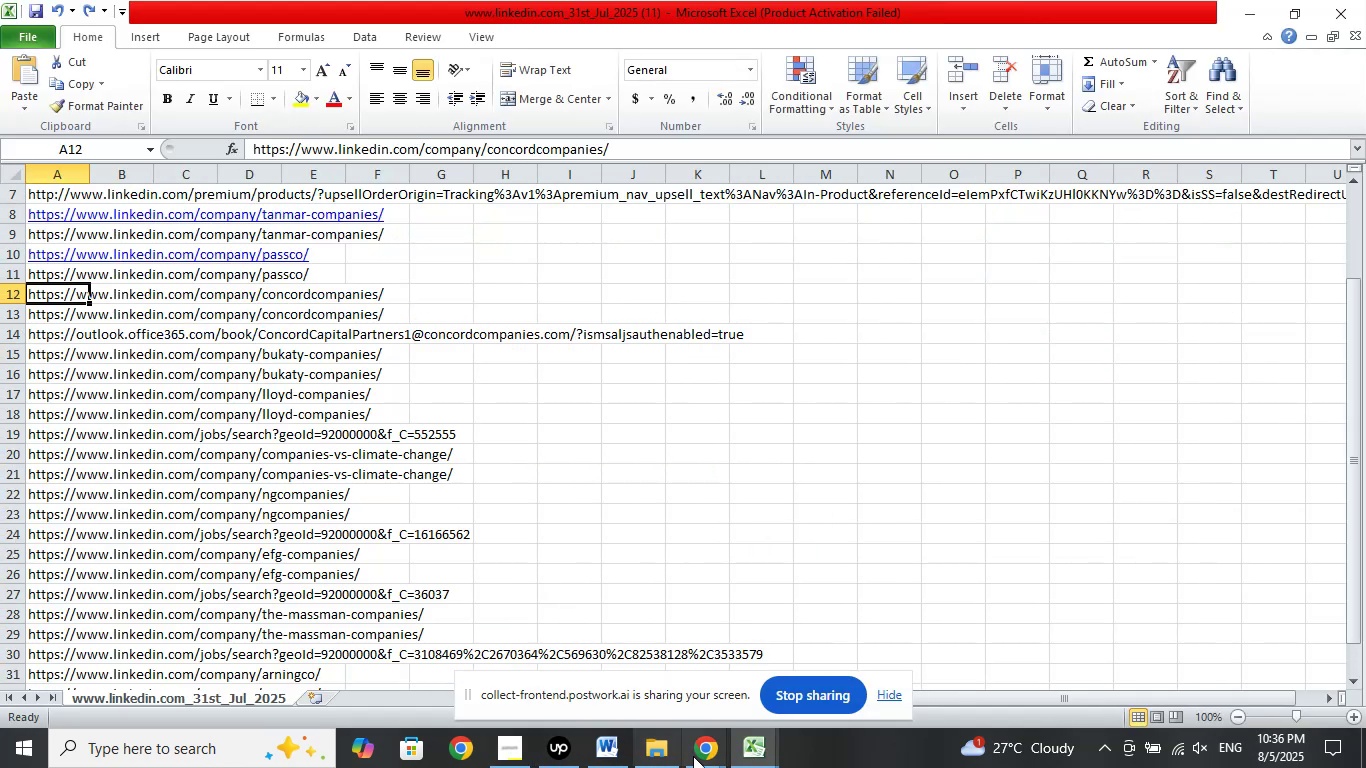 
left_click([758, 756])
 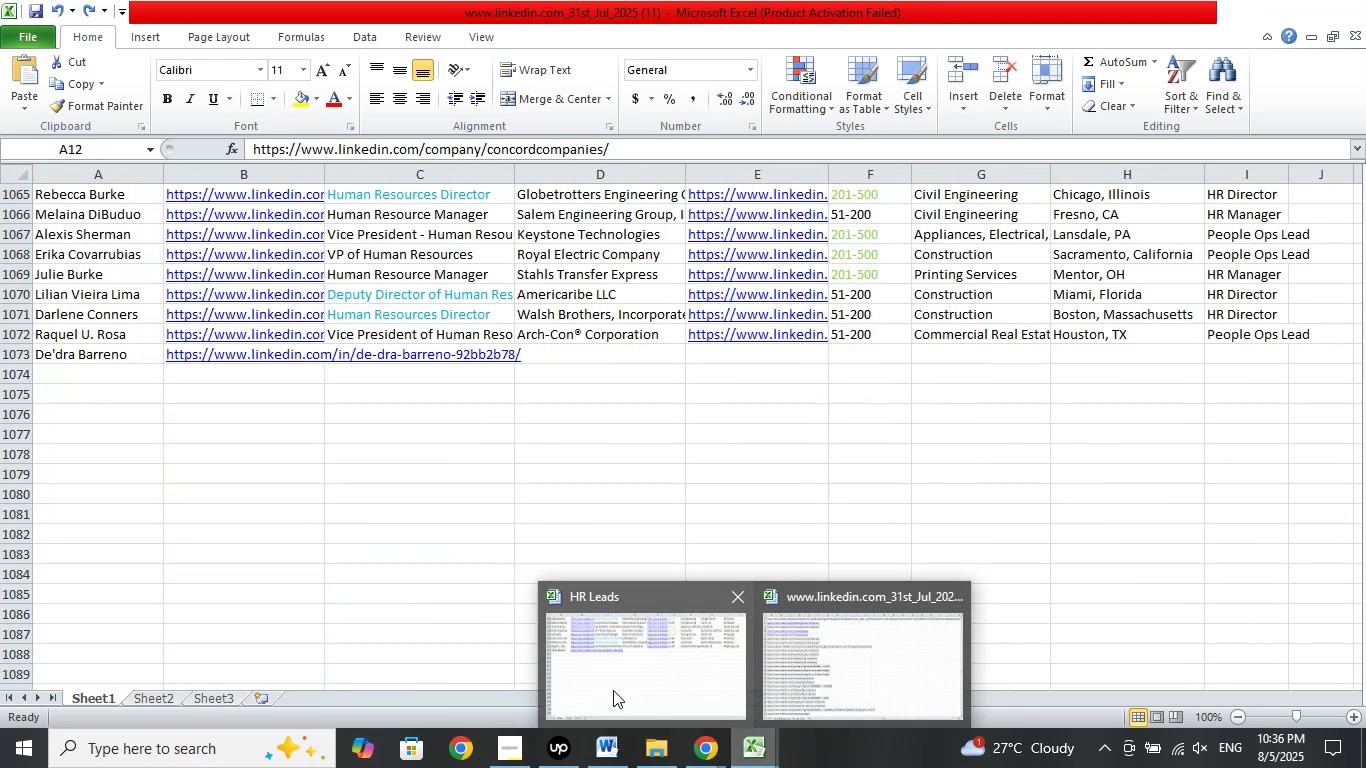 
left_click([614, 687])
 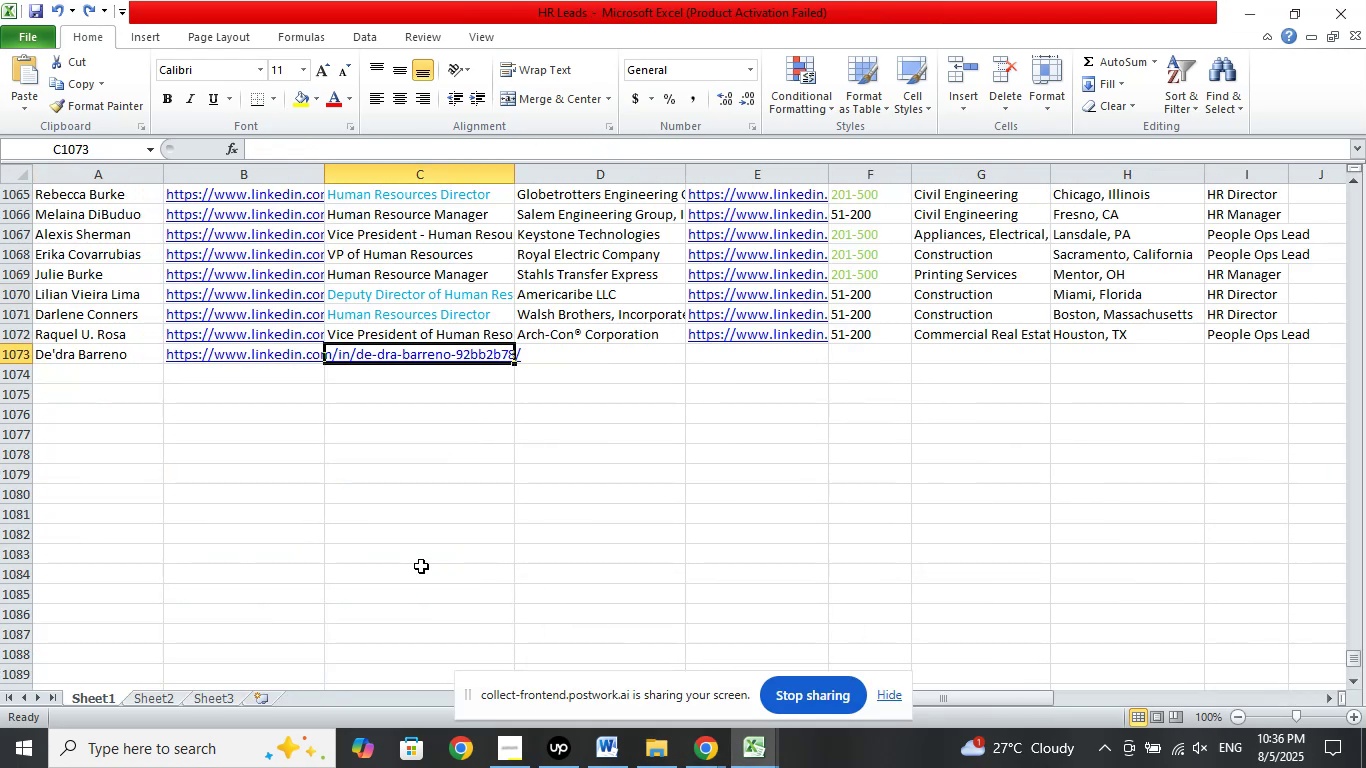 
key(Control+Z)
 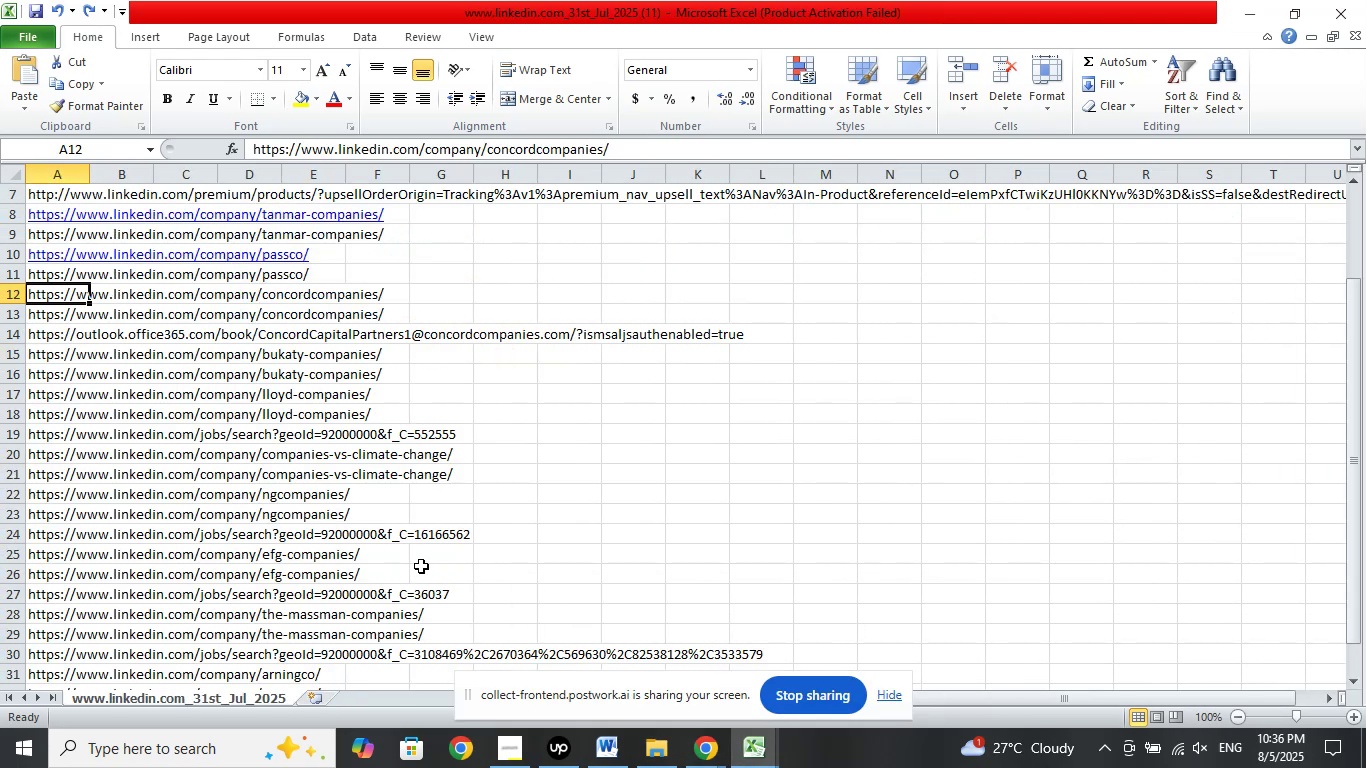 
key(Control+Z)
 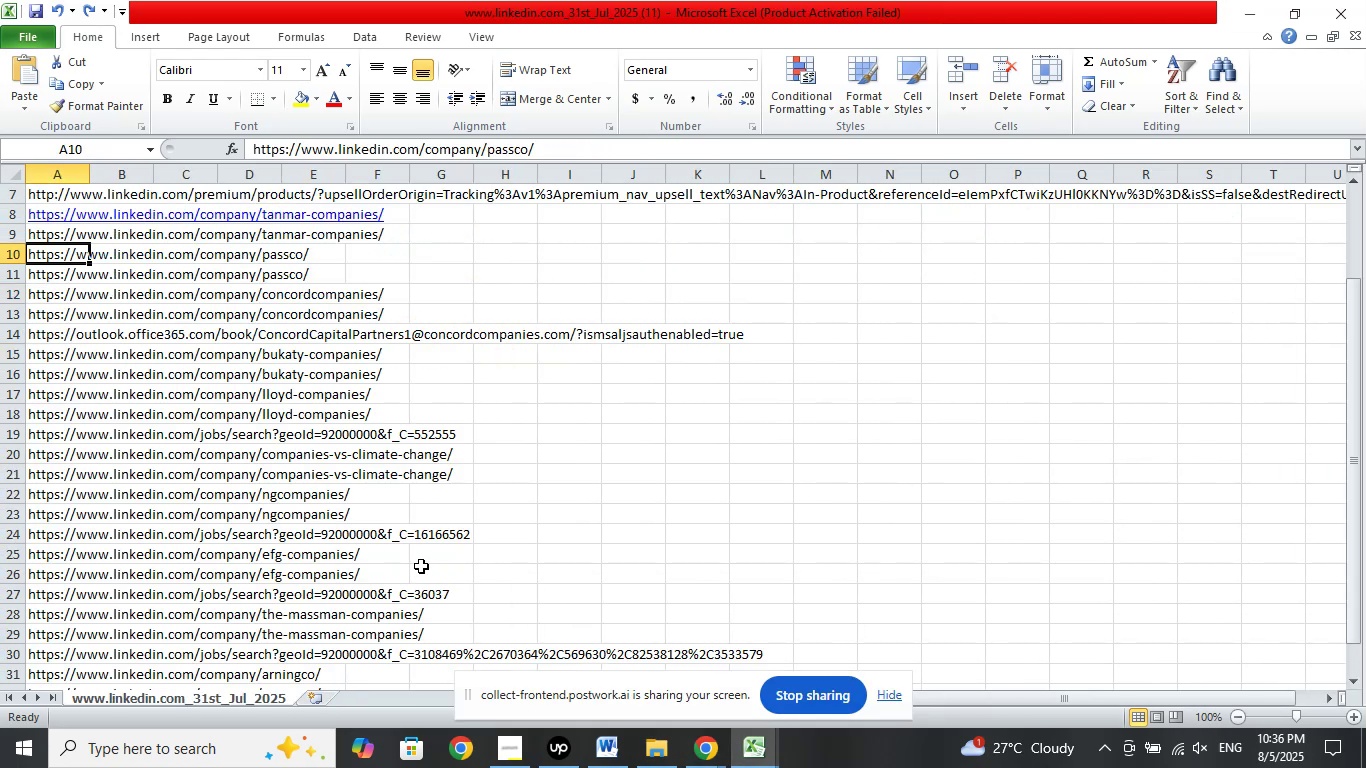 
key(Control+Z)
 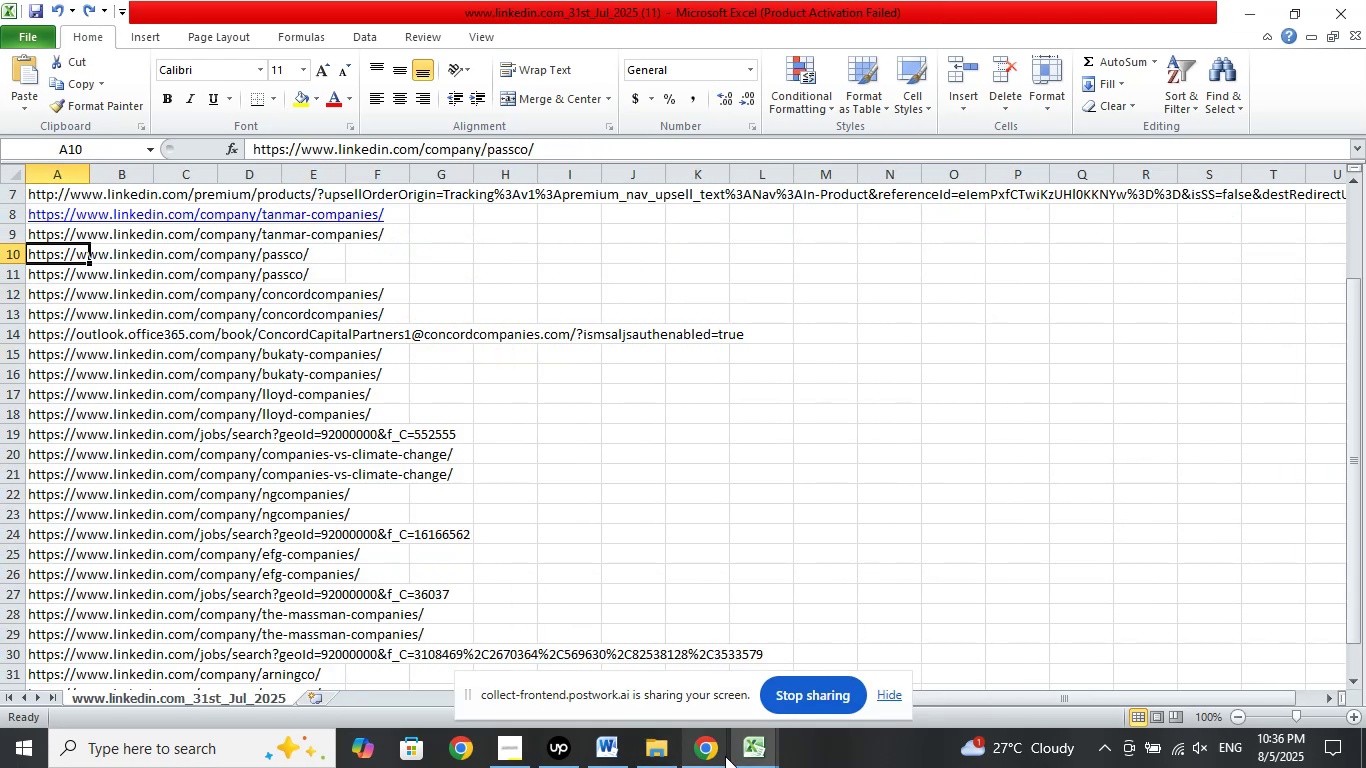 
left_click([745, 752])
 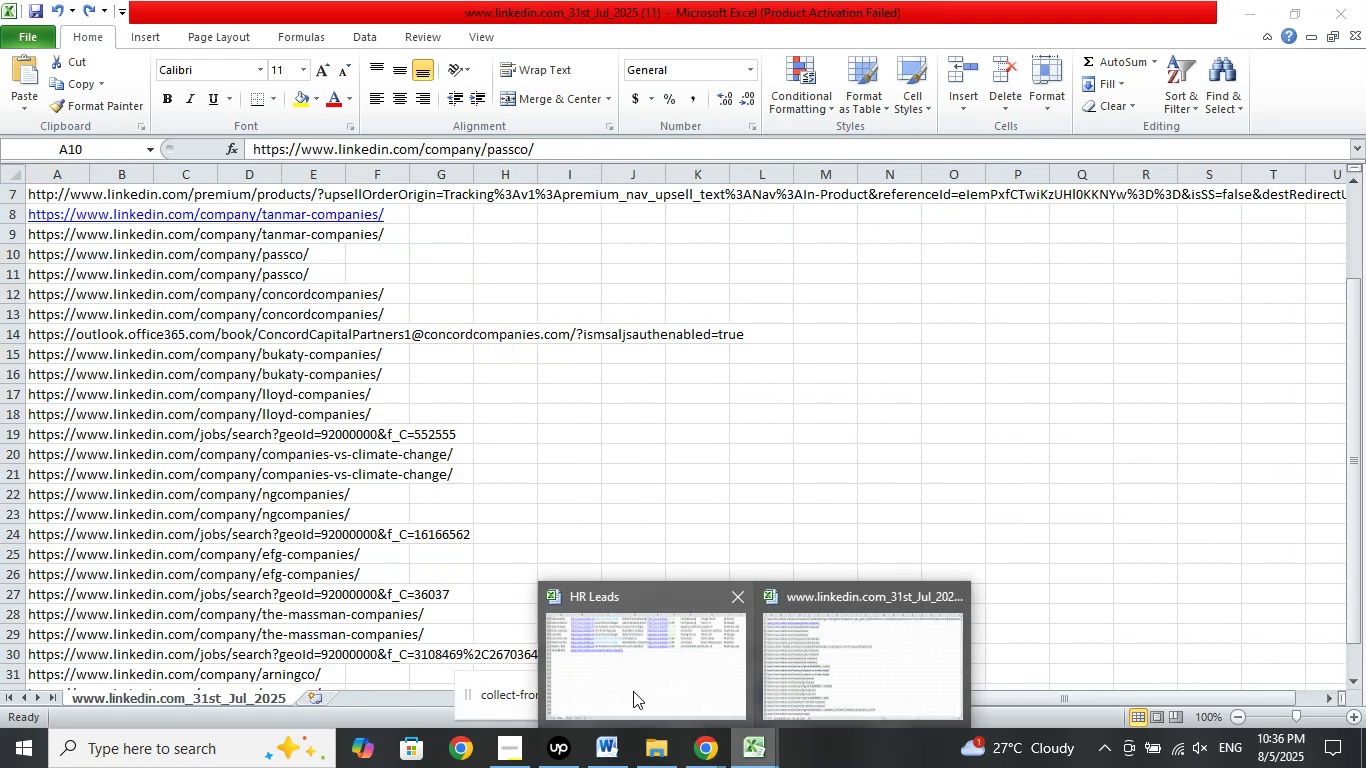 
left_click([633, 691])
 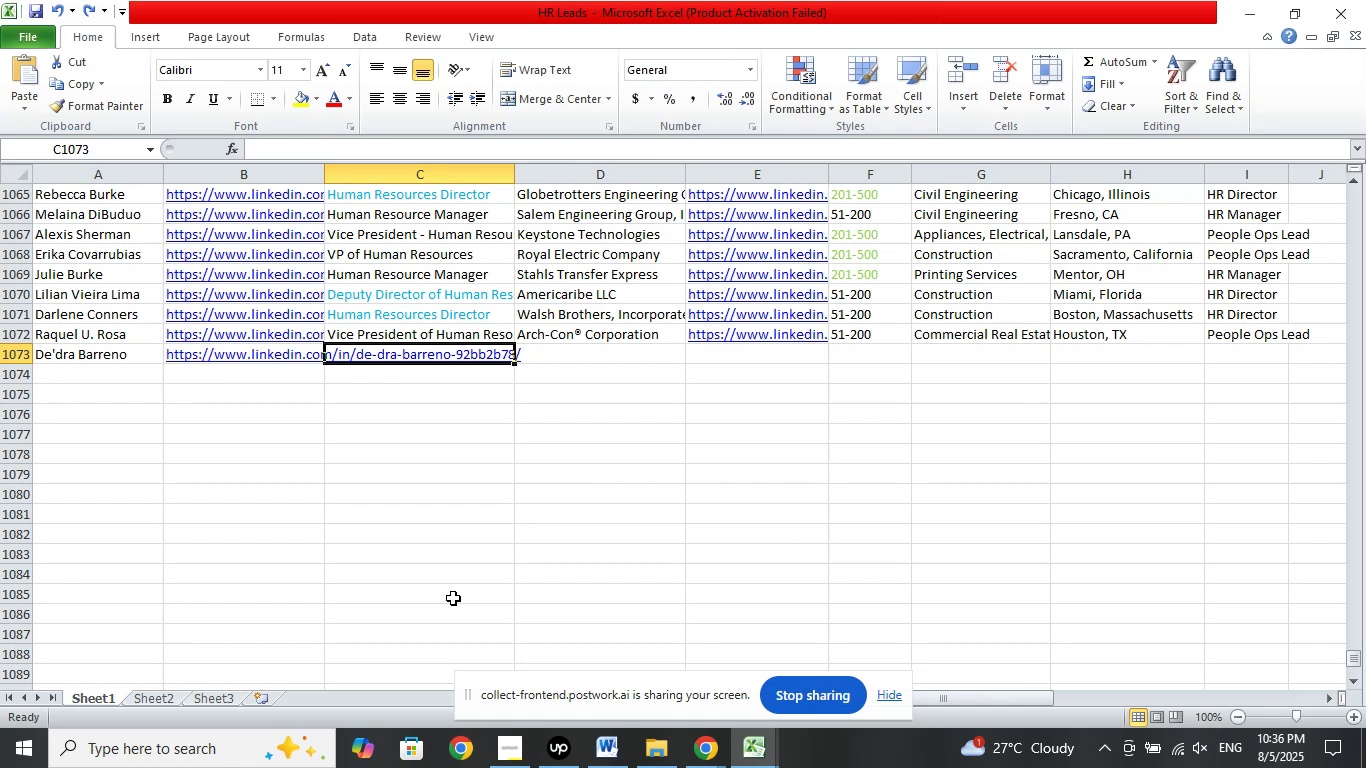 
key(Control+Z)
 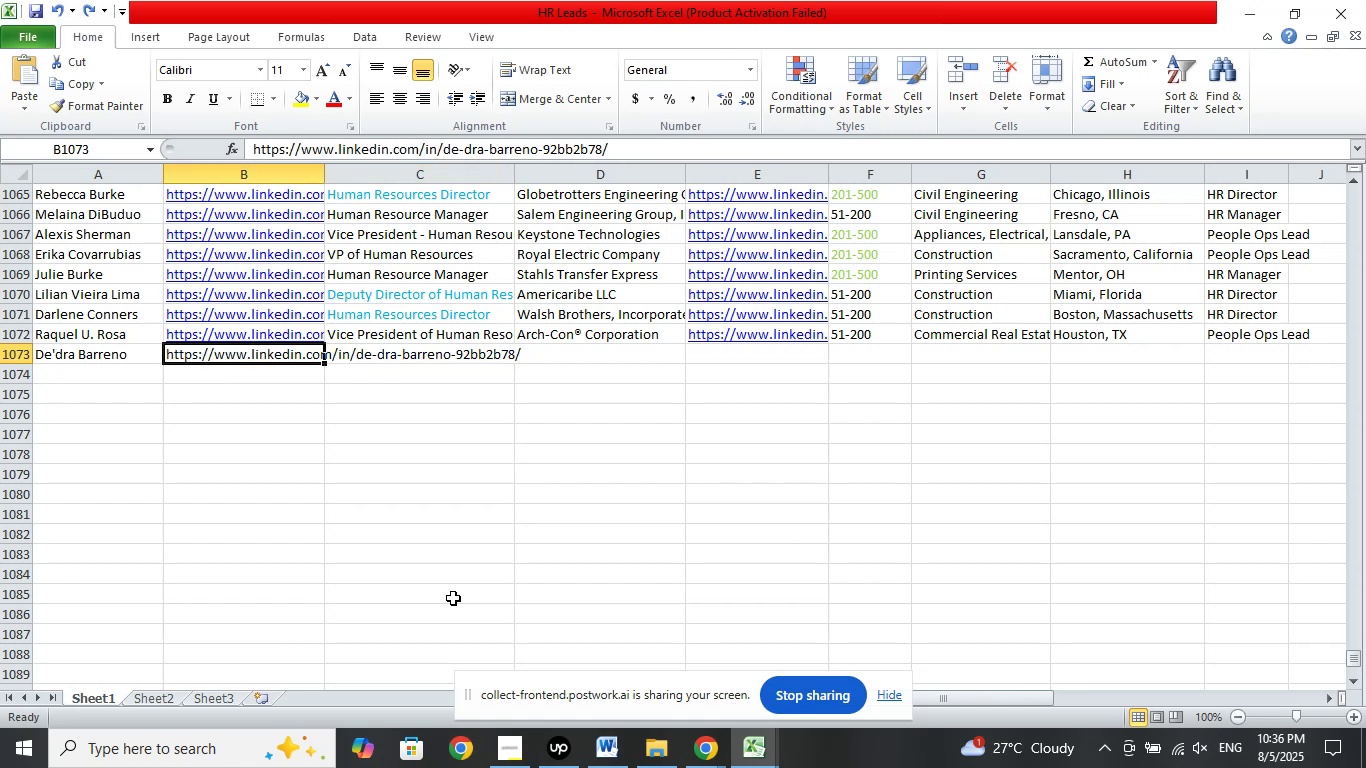 
key(Control+Z)
 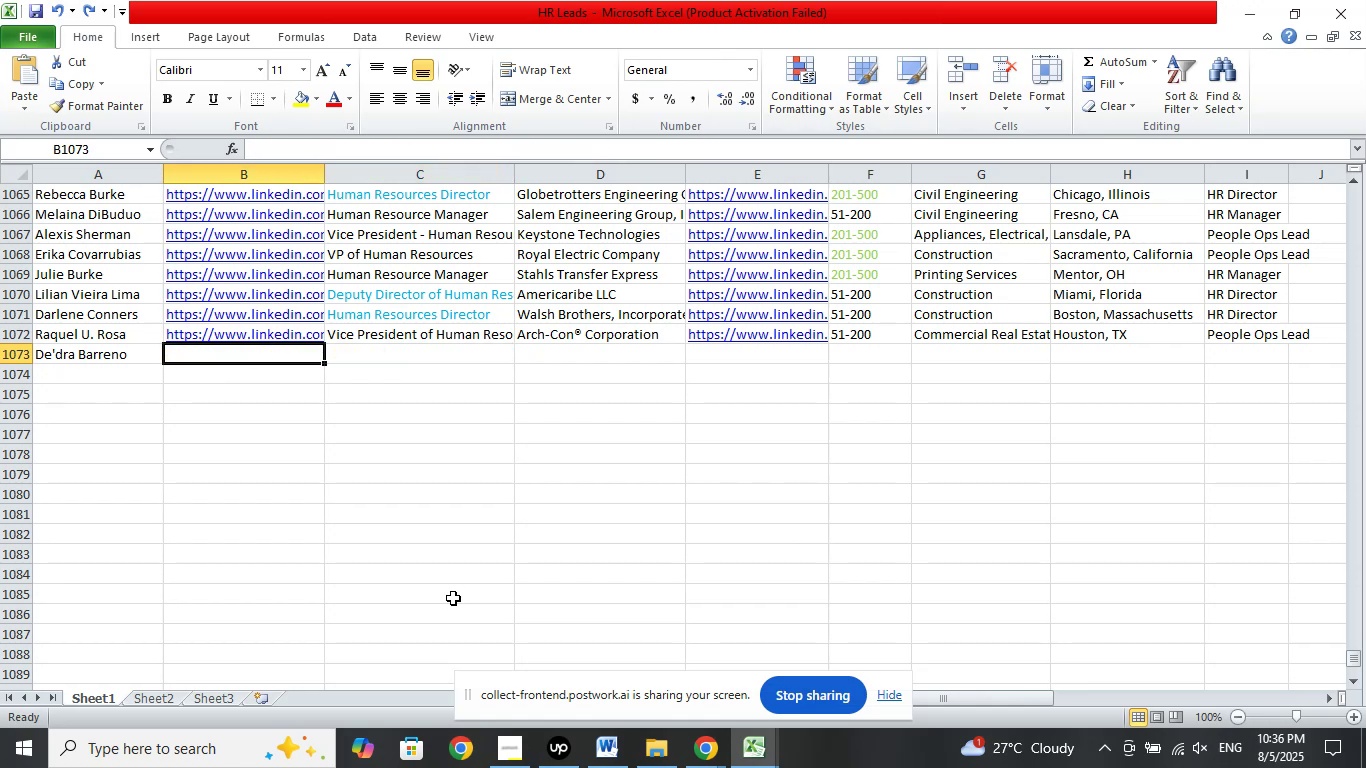 
key(Control+Z)
 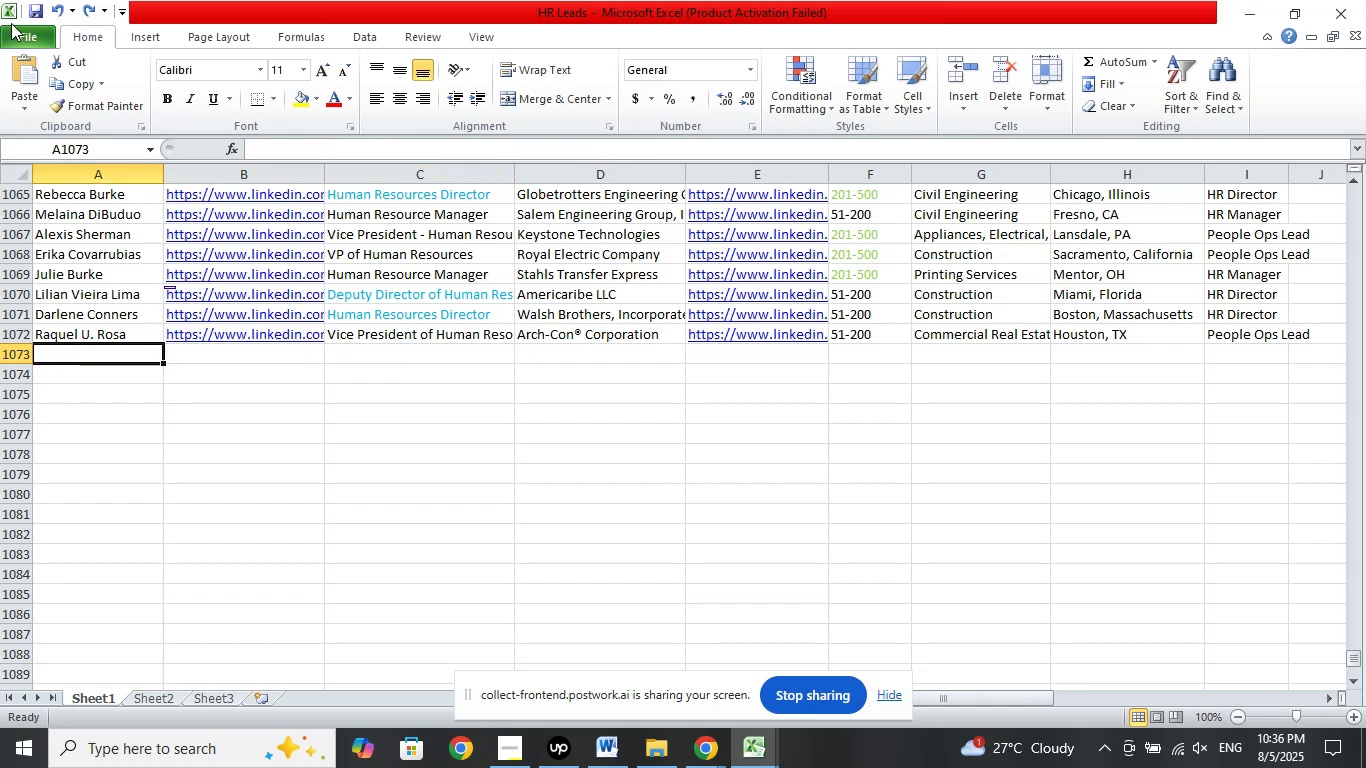 
left_click([41, 13])
 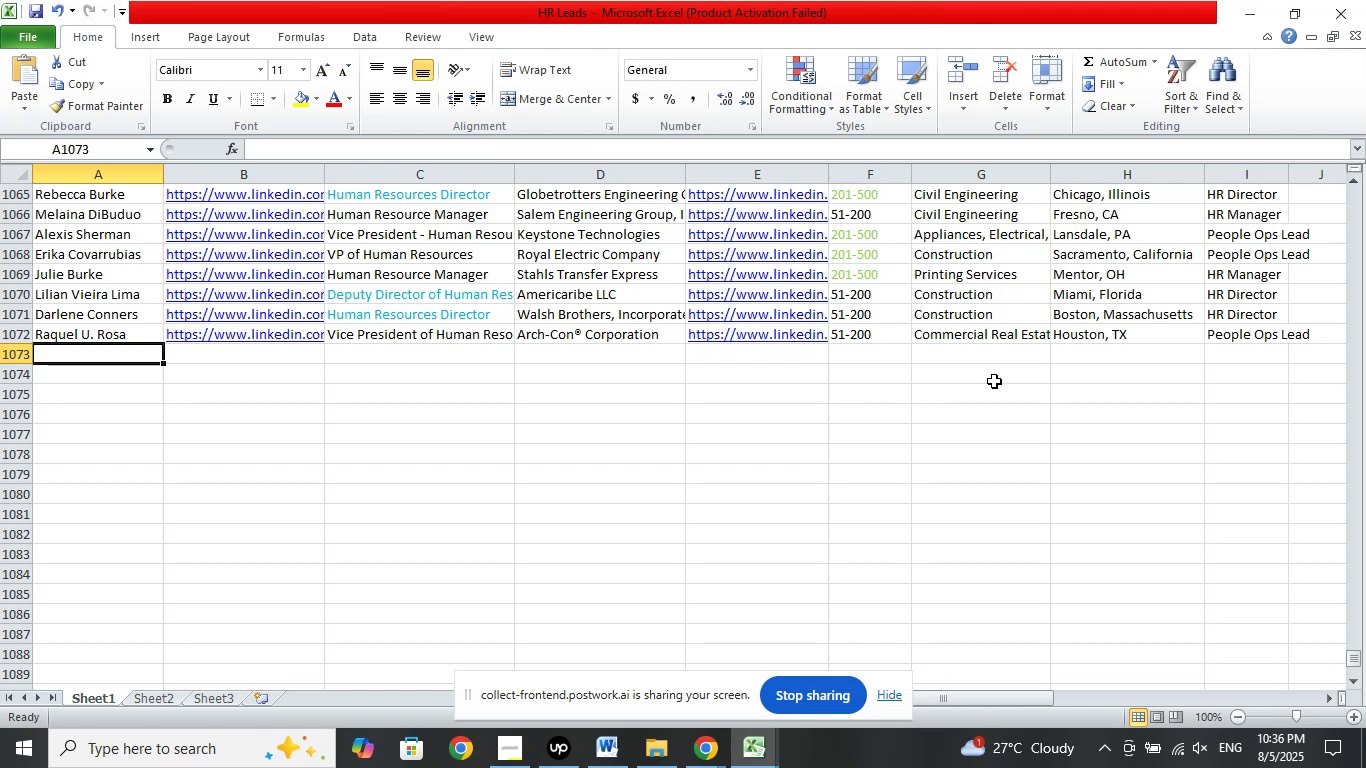 
wait(31.83)
 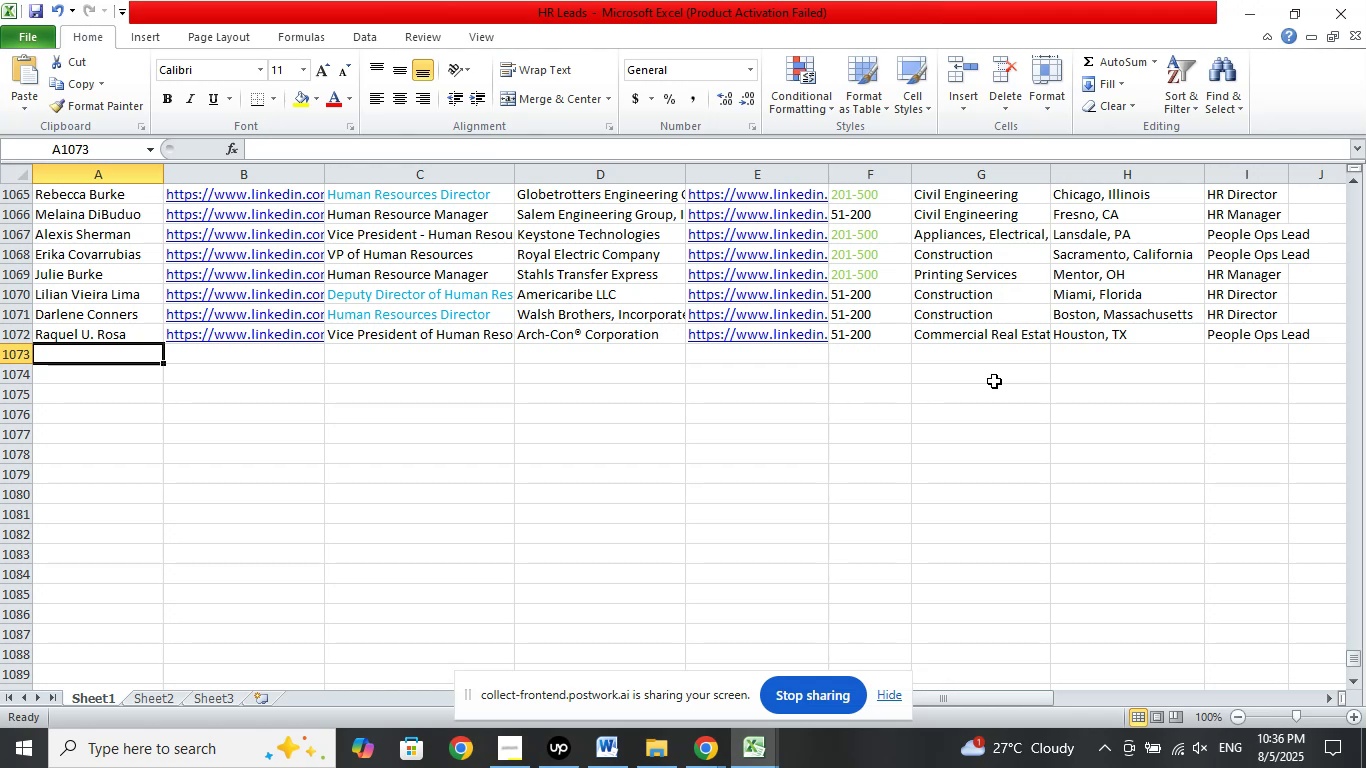 
left_click([694, 754])
 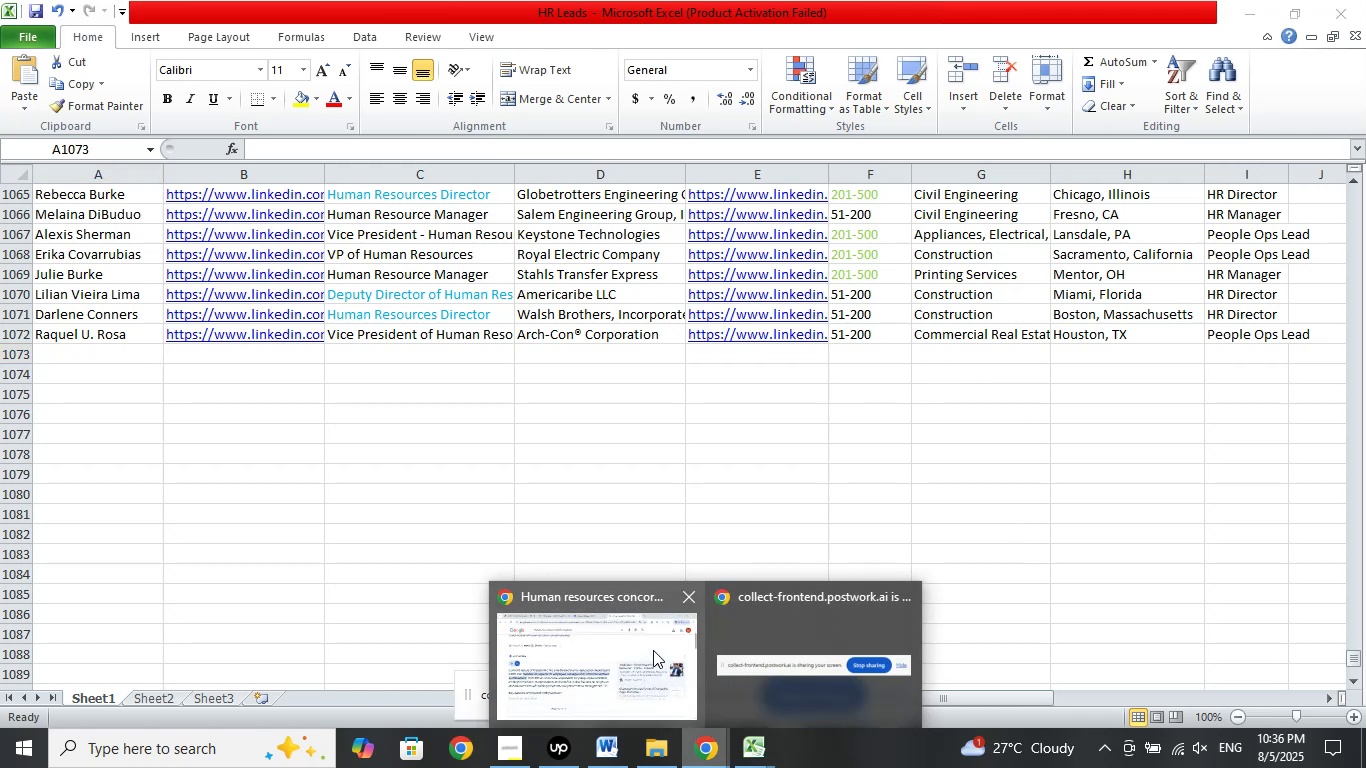 
left_click([653, 650])
 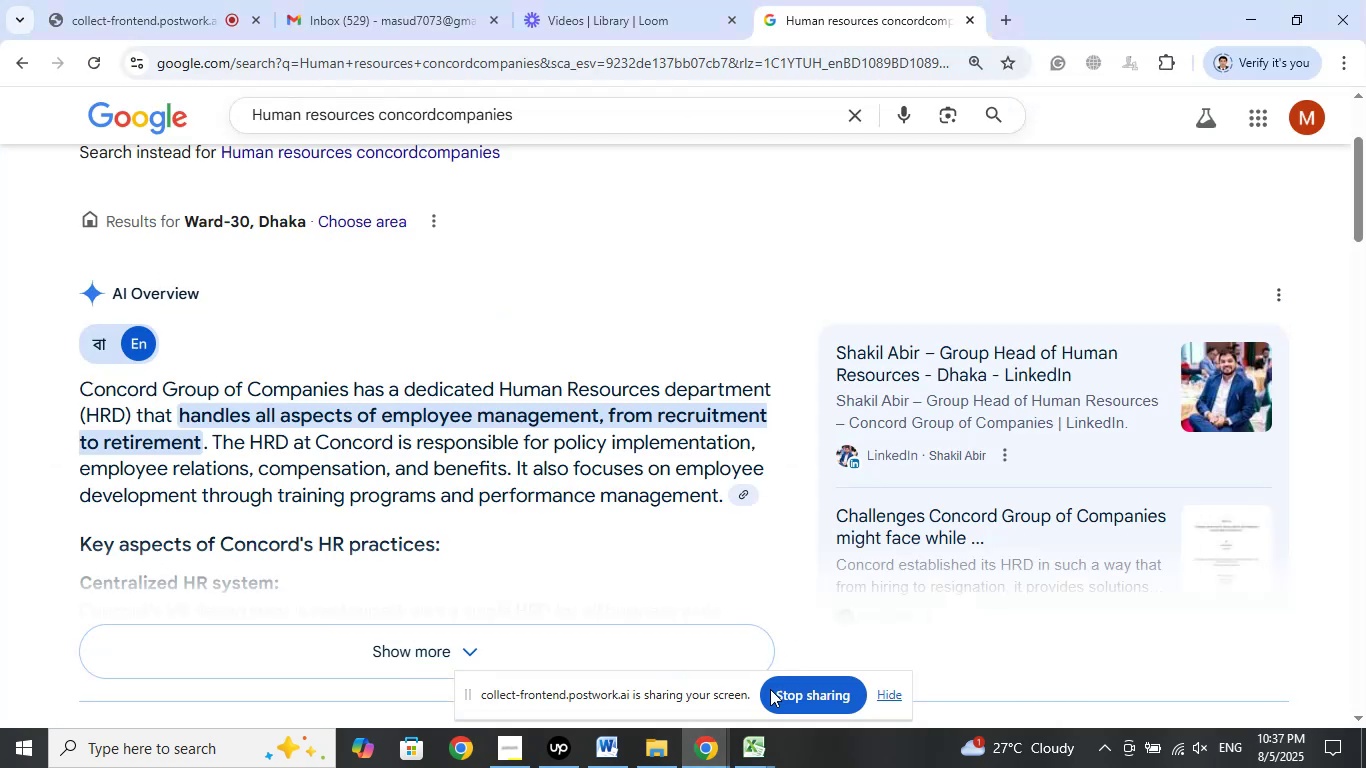 
left_click([754, 745])
 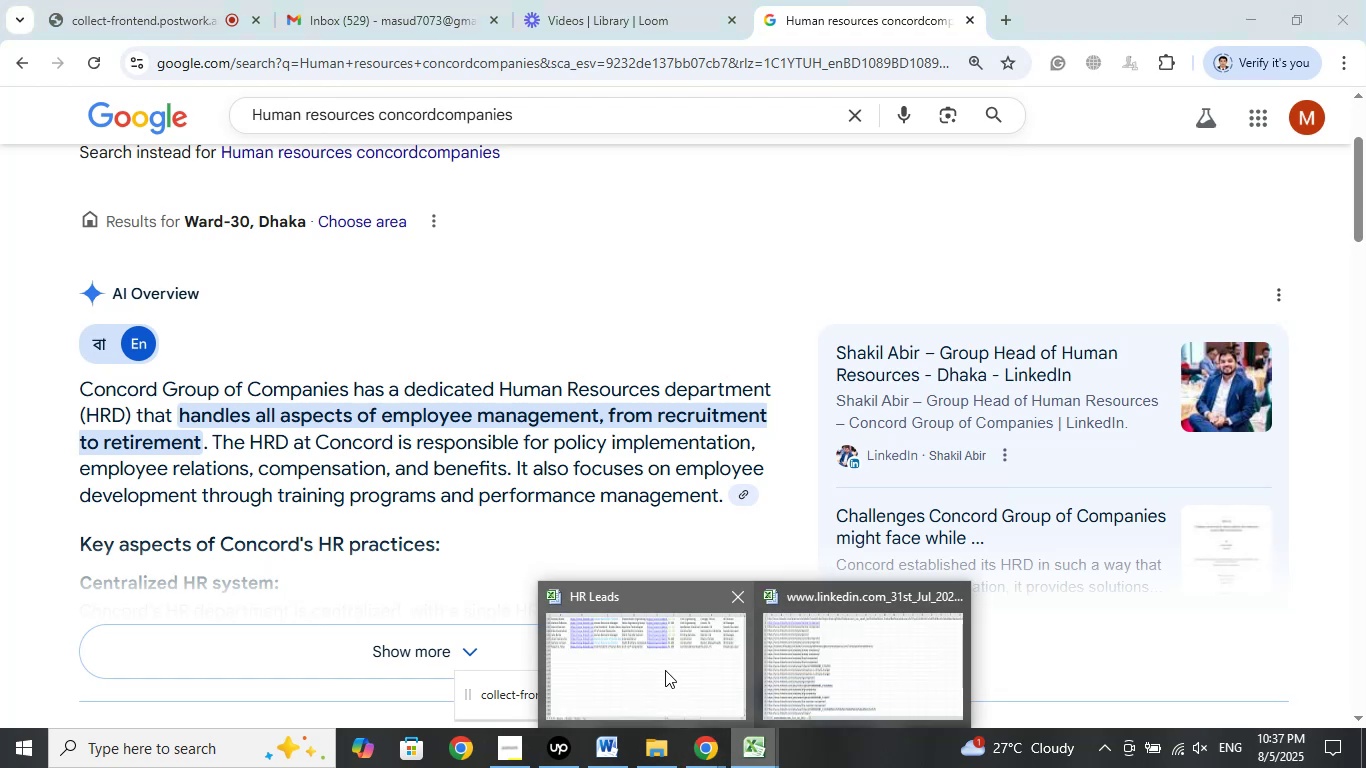 
left_click([665, 670])
 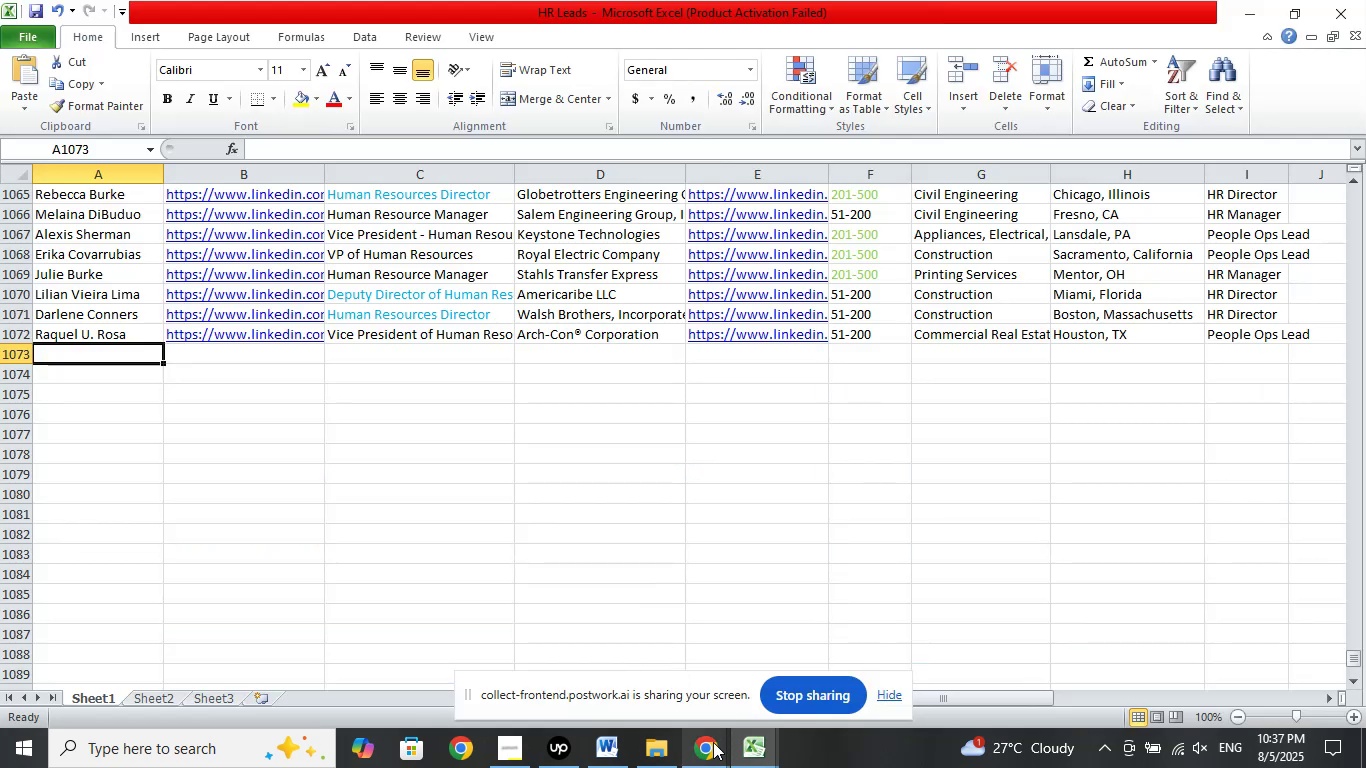 
left_click([713, 744])
 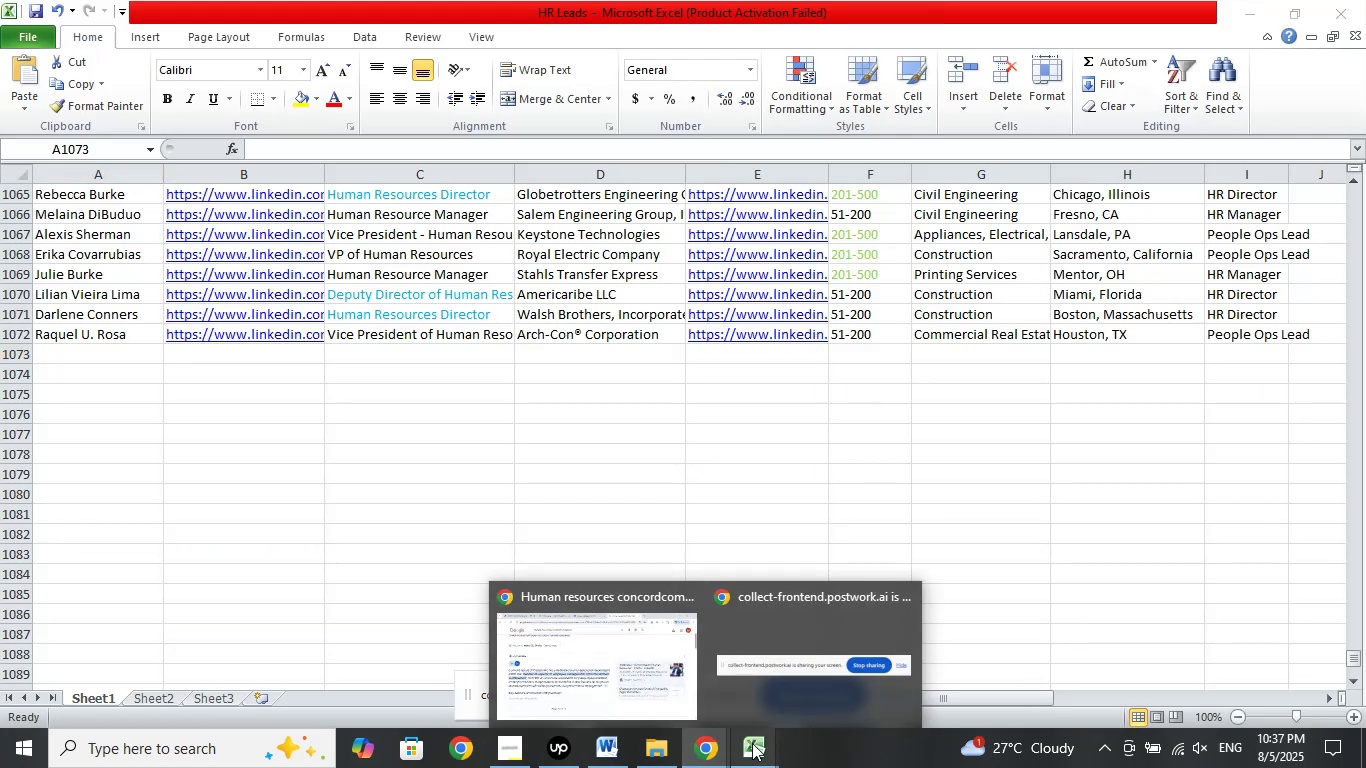 
left_click([752, 743])
 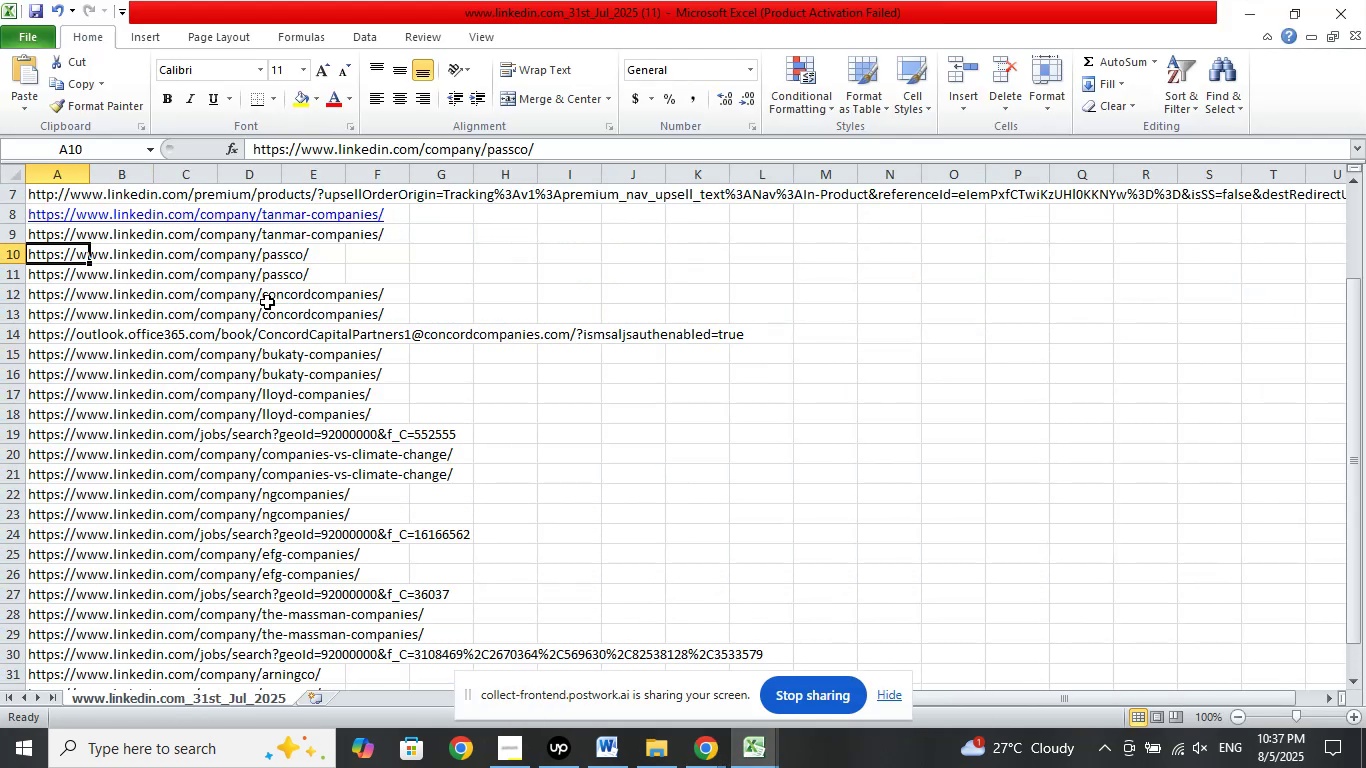 
left_click([60, 296])
 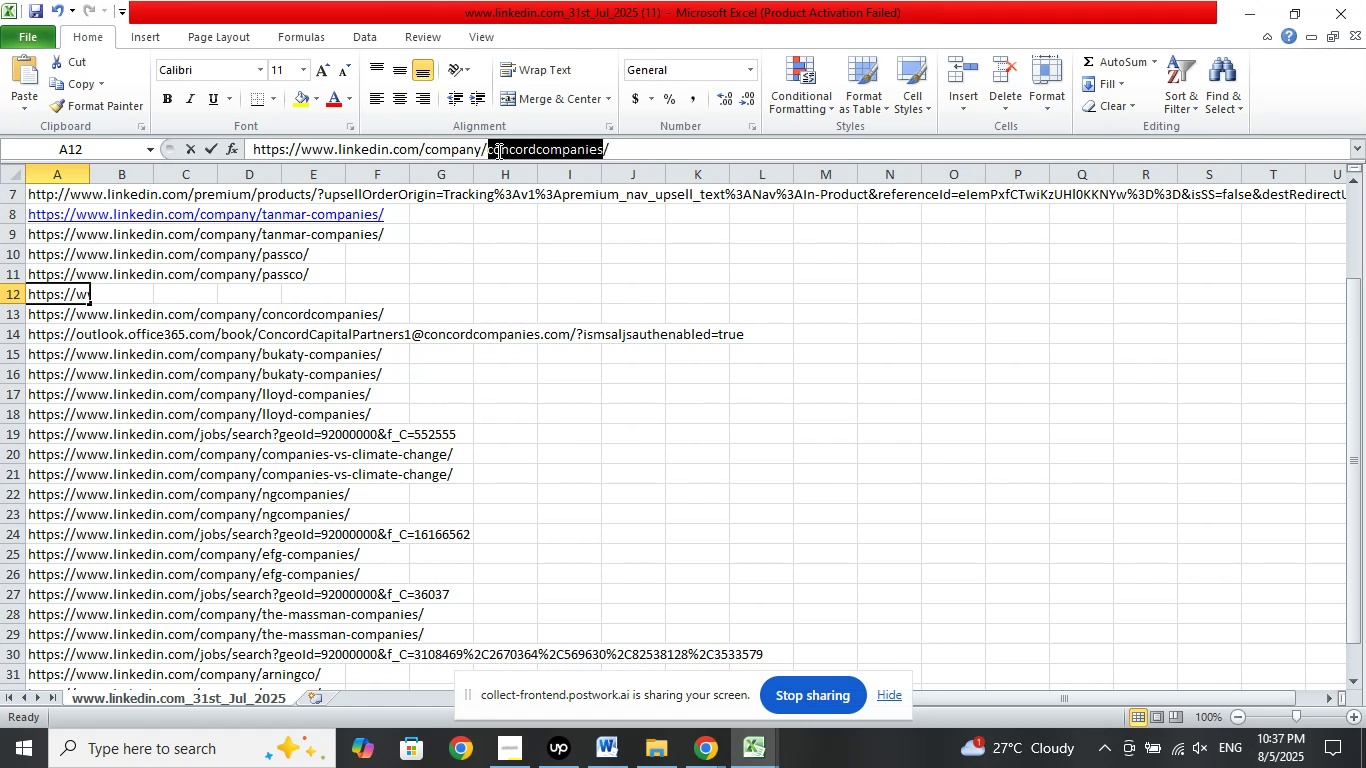 
left_click([610, 191])
 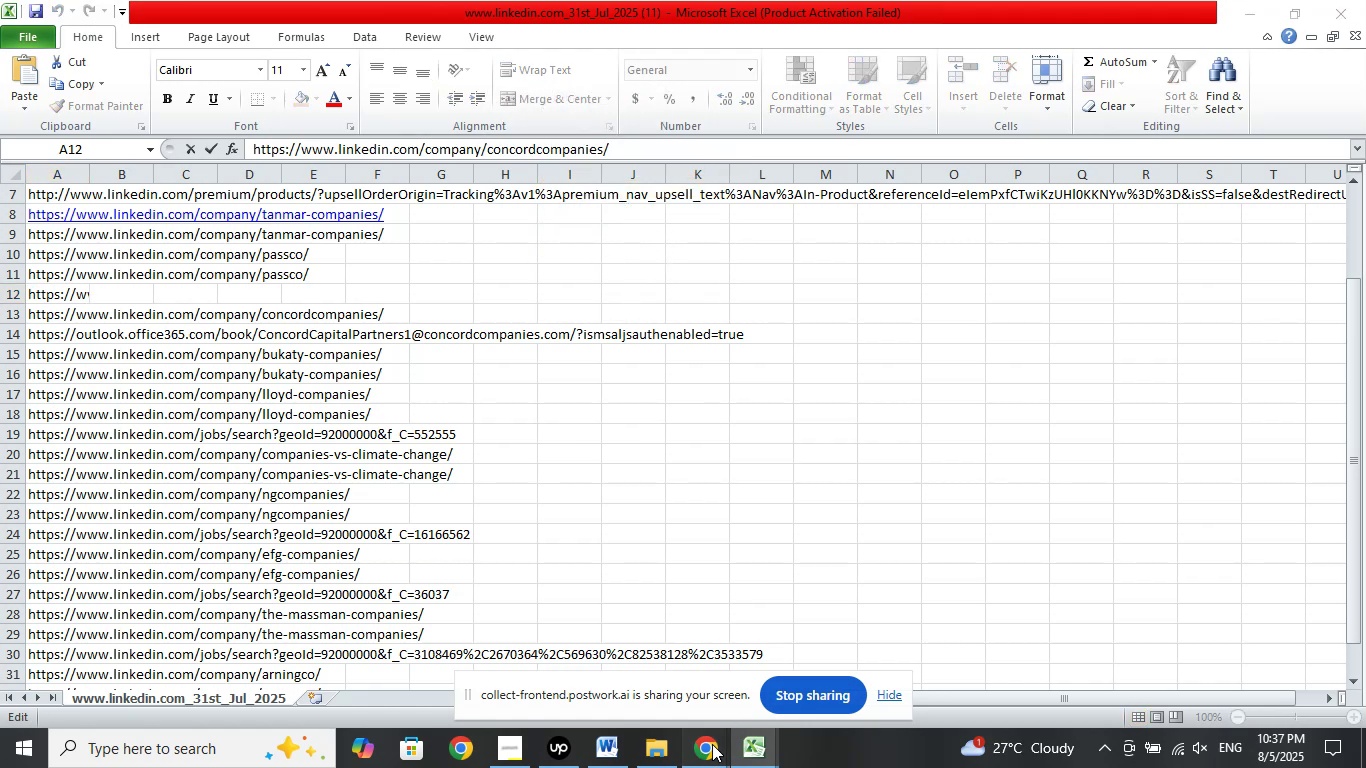 
double_click([637, 673])
 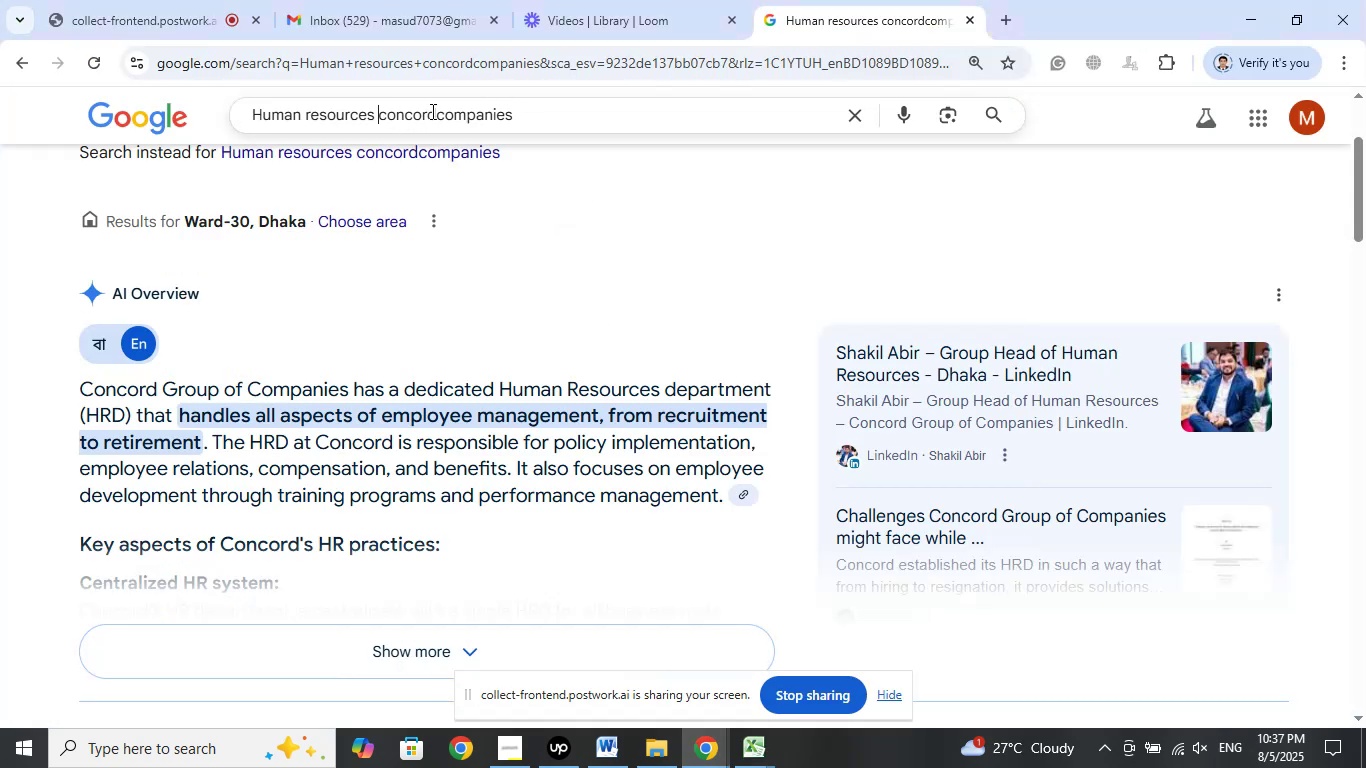 
right_click([473, 119])
 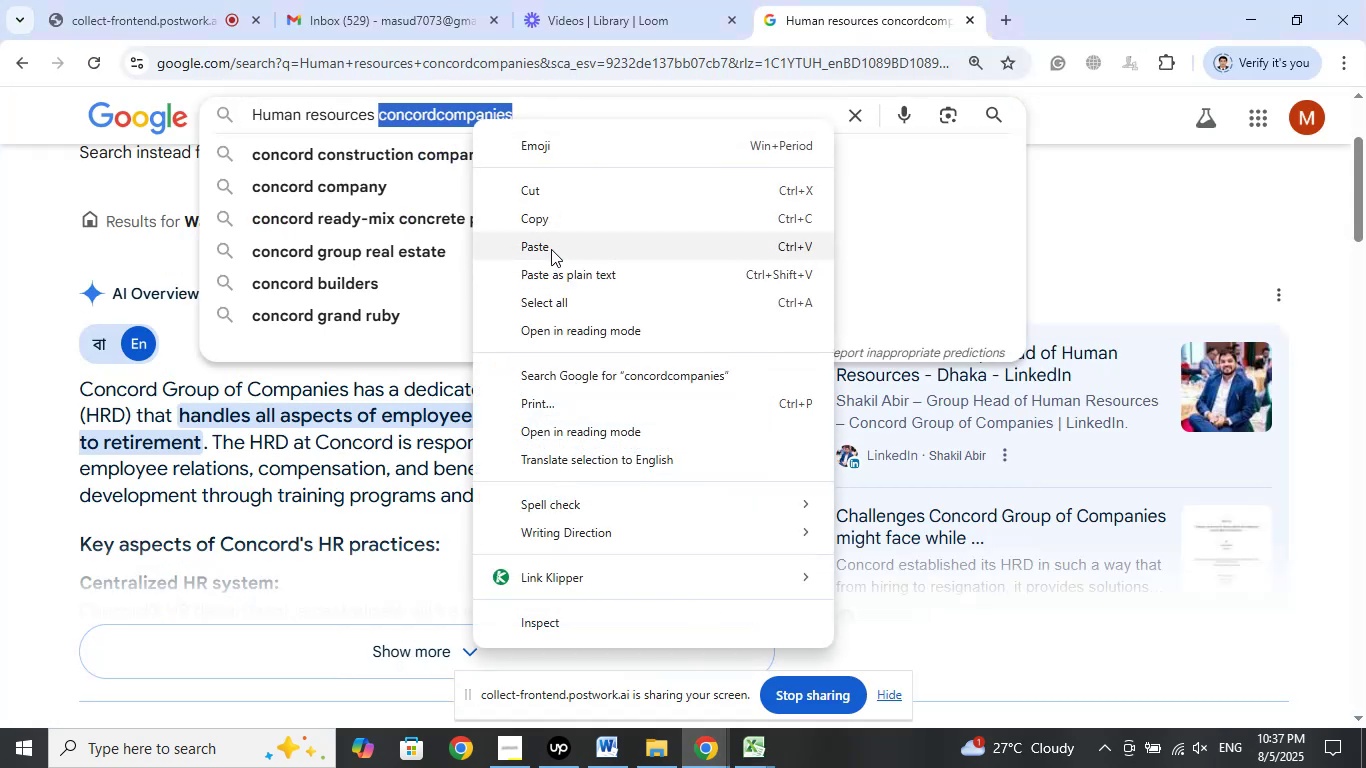 
left_click([551, 248])
 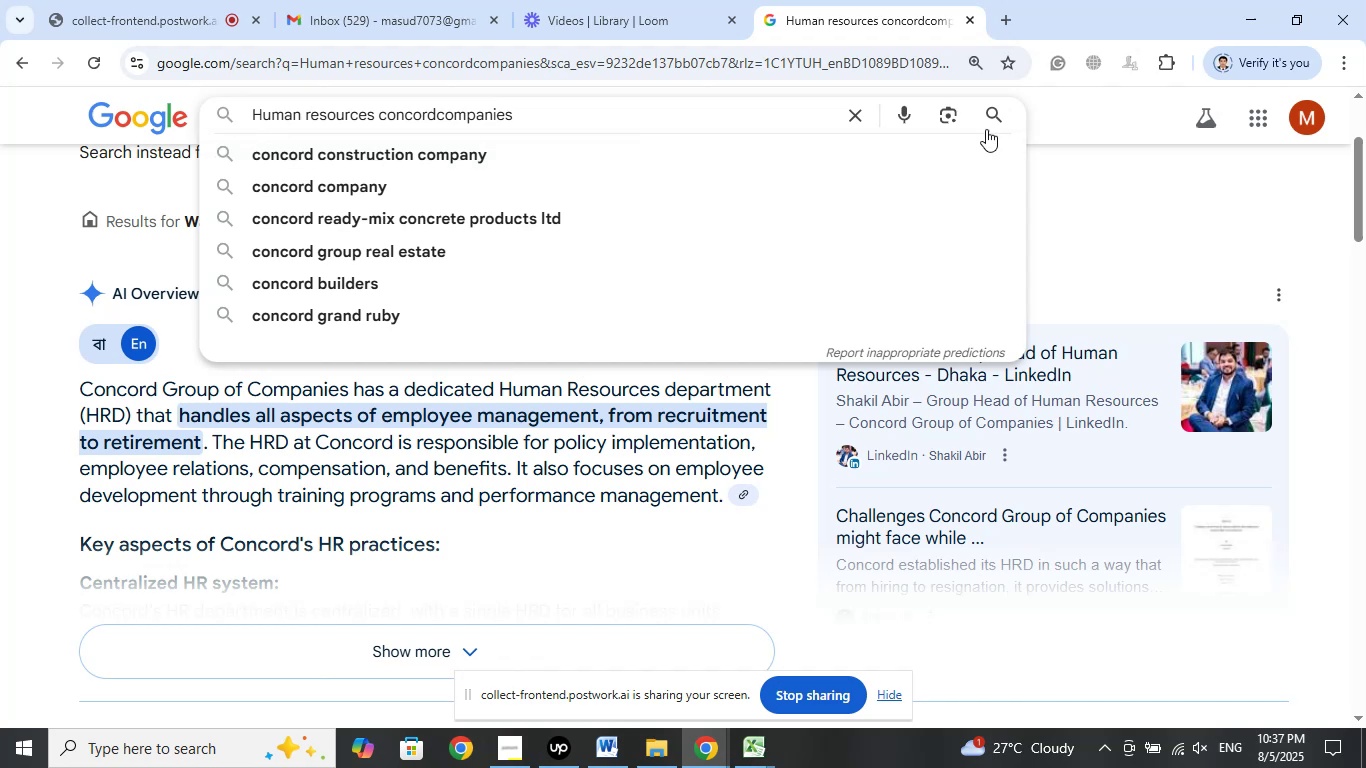 
left_click([991, 114])
 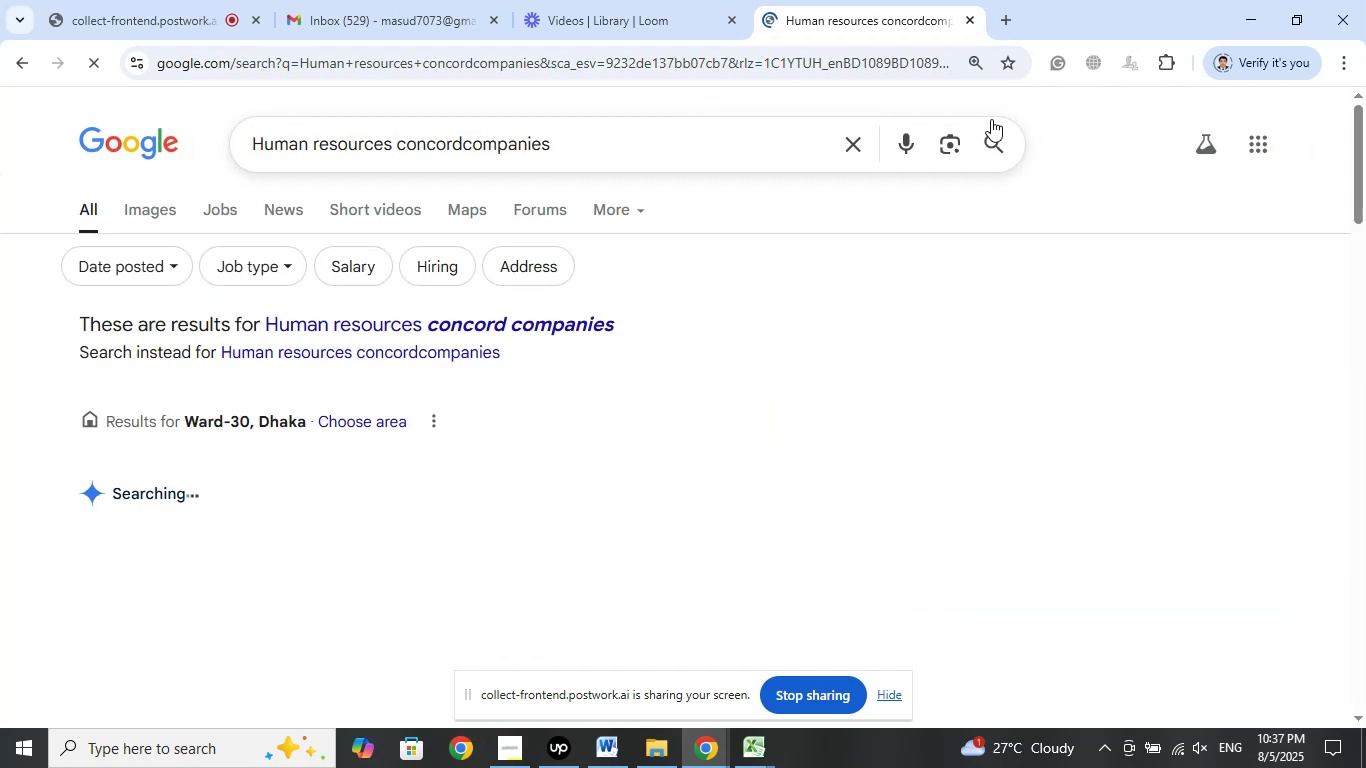 
mouse_move([906, 490])
 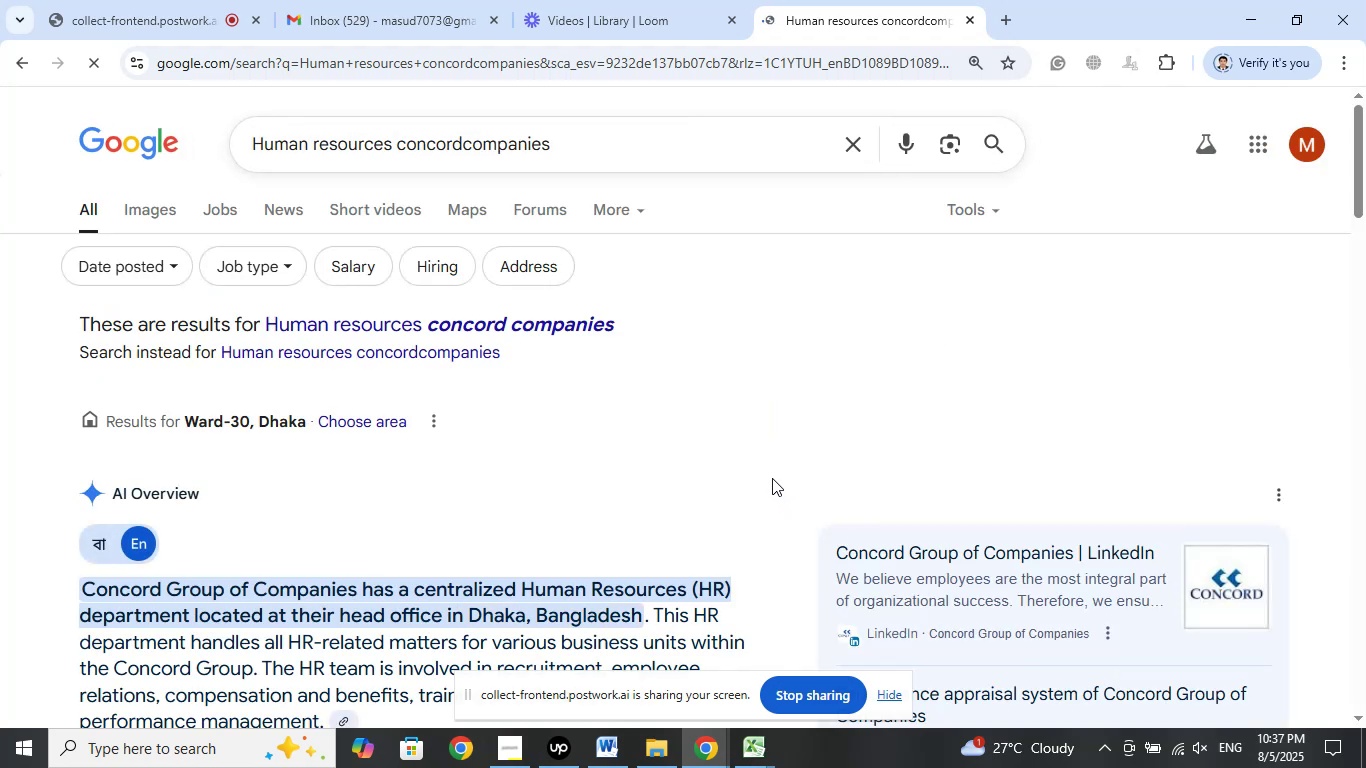 
scroll: coordinate [772, 453], scroll_direction: down, amount: 2.0
 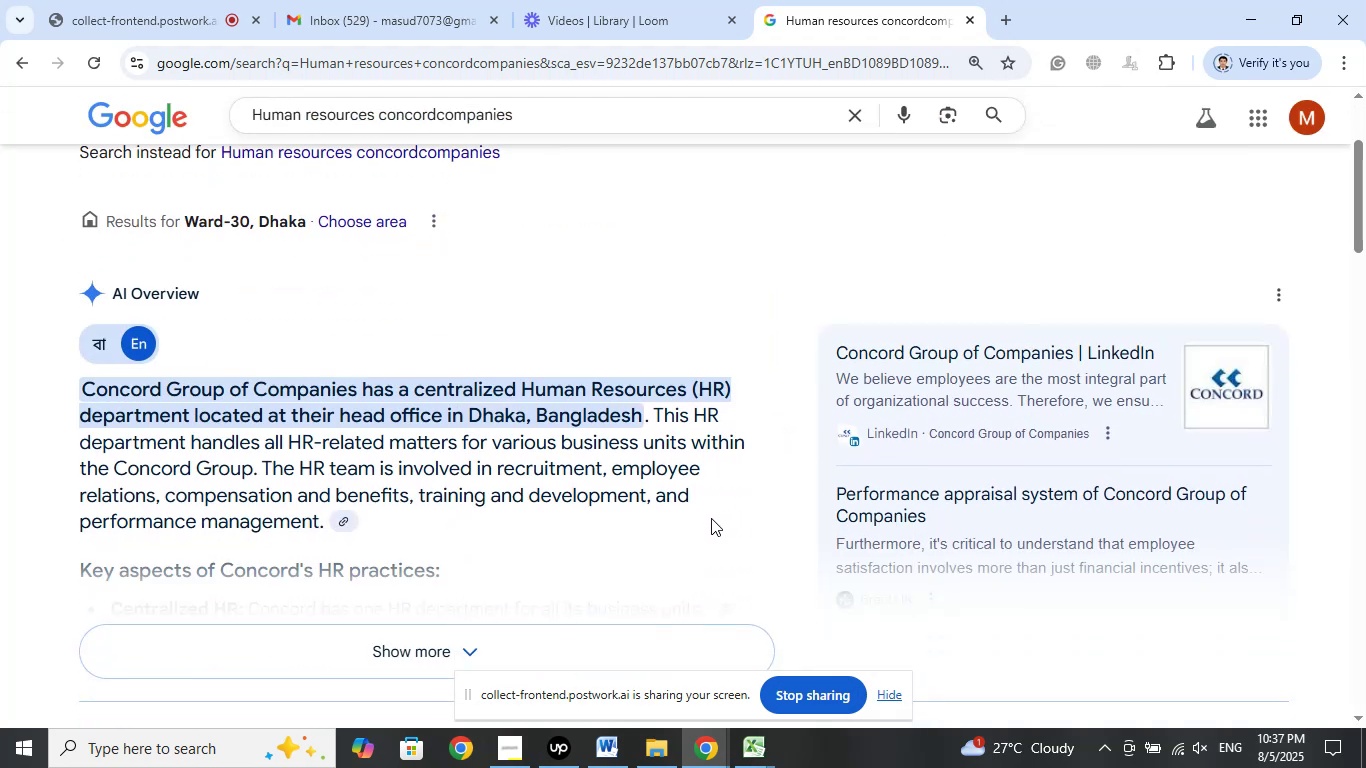 
wait(8.51)
 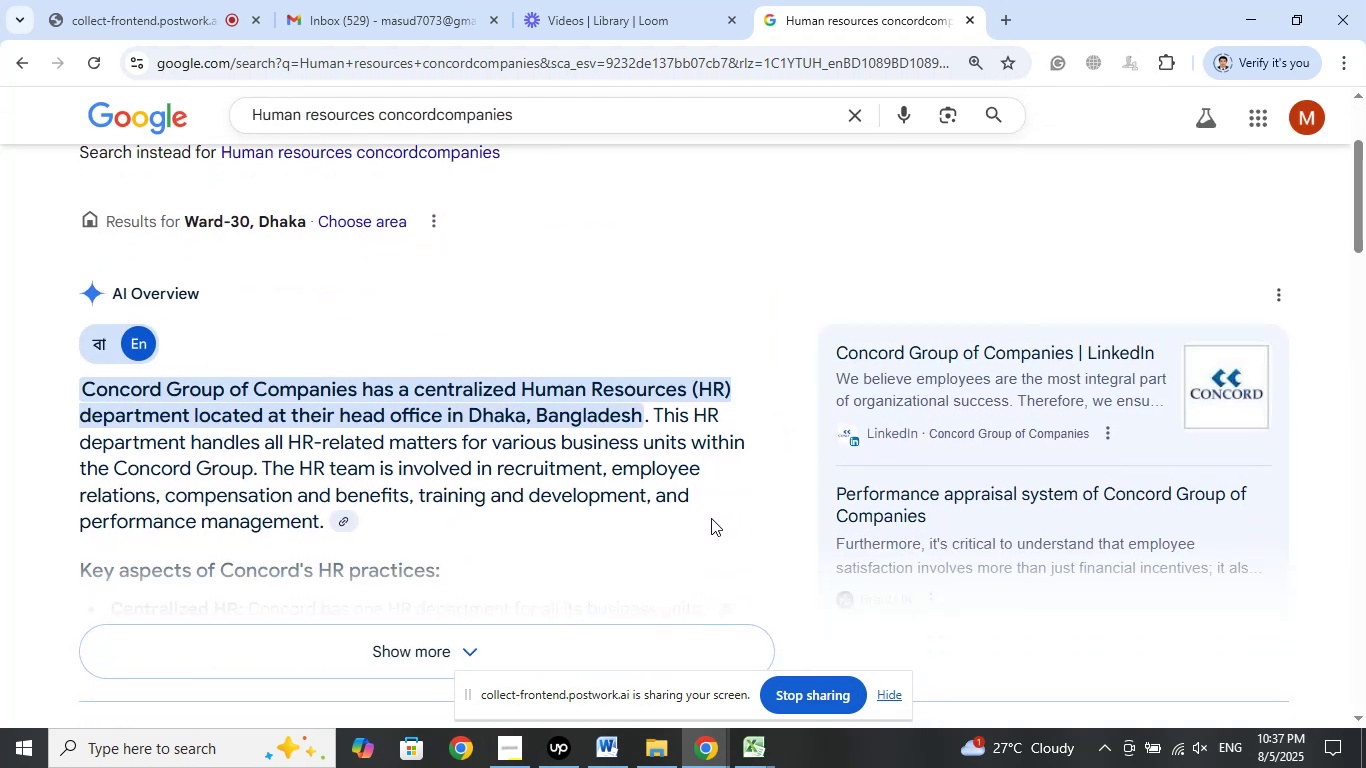 
scroll: coordinate [623, 535], scroll_direction: down, amount: 5.0
 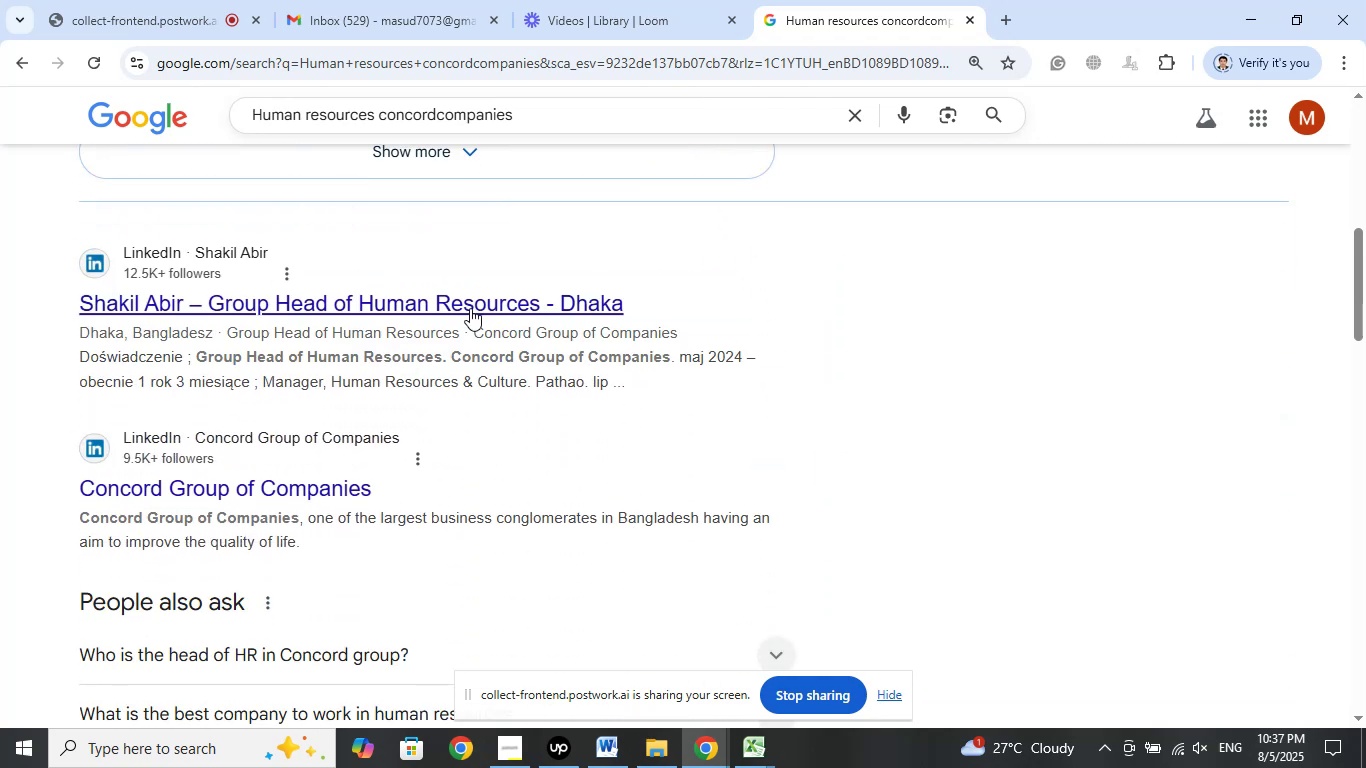 
right_click([468, 306])
 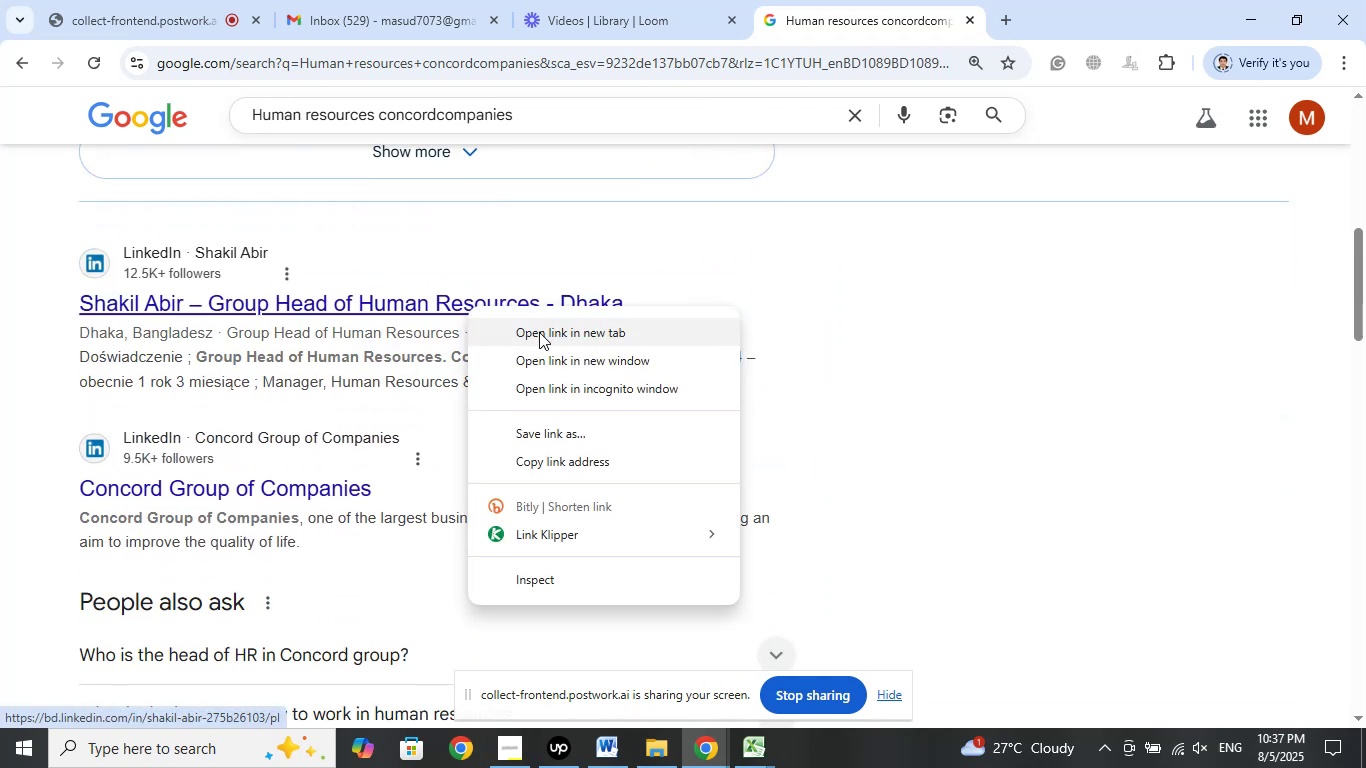 
left_click([539, 332])
 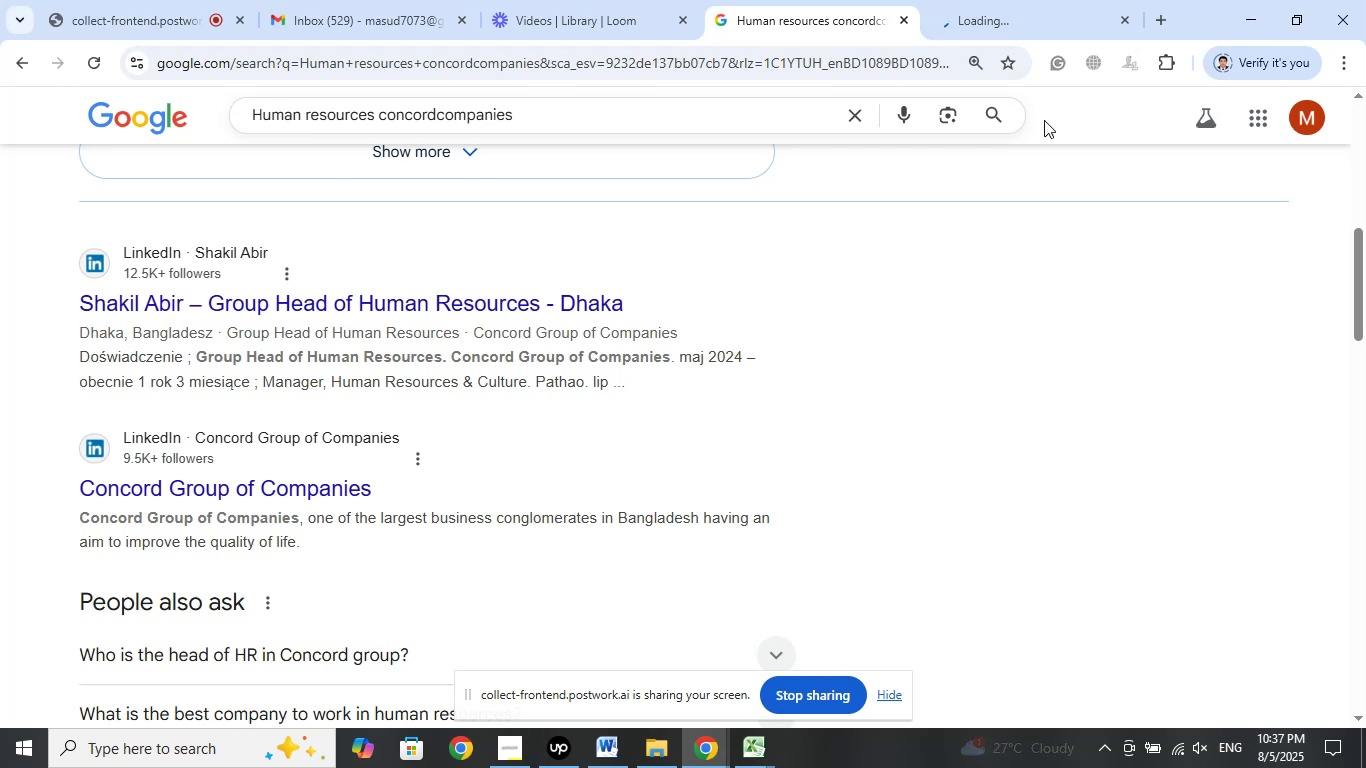 
left_click([1010, 23])
 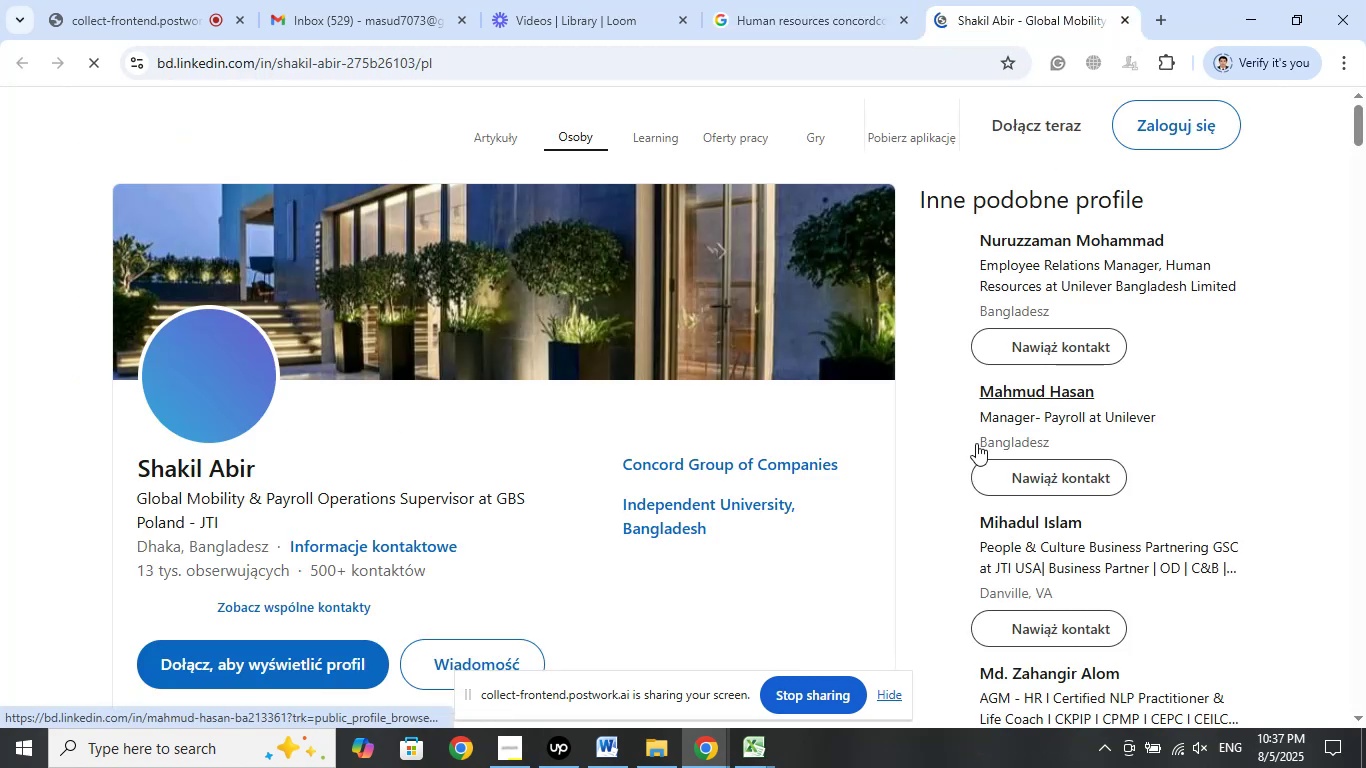 
mouse_move([811, 582])
 